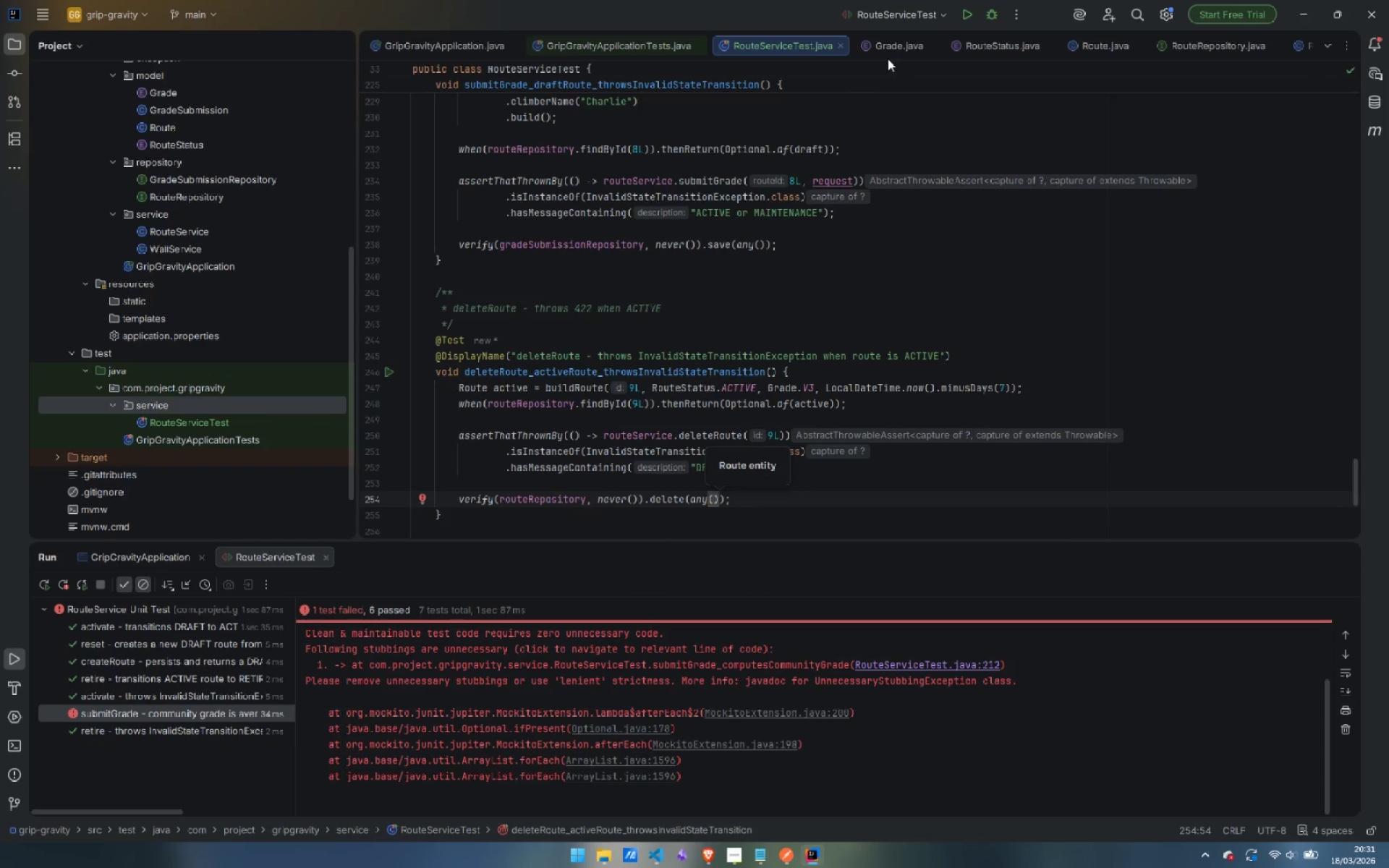 
left_click([969, 13])
 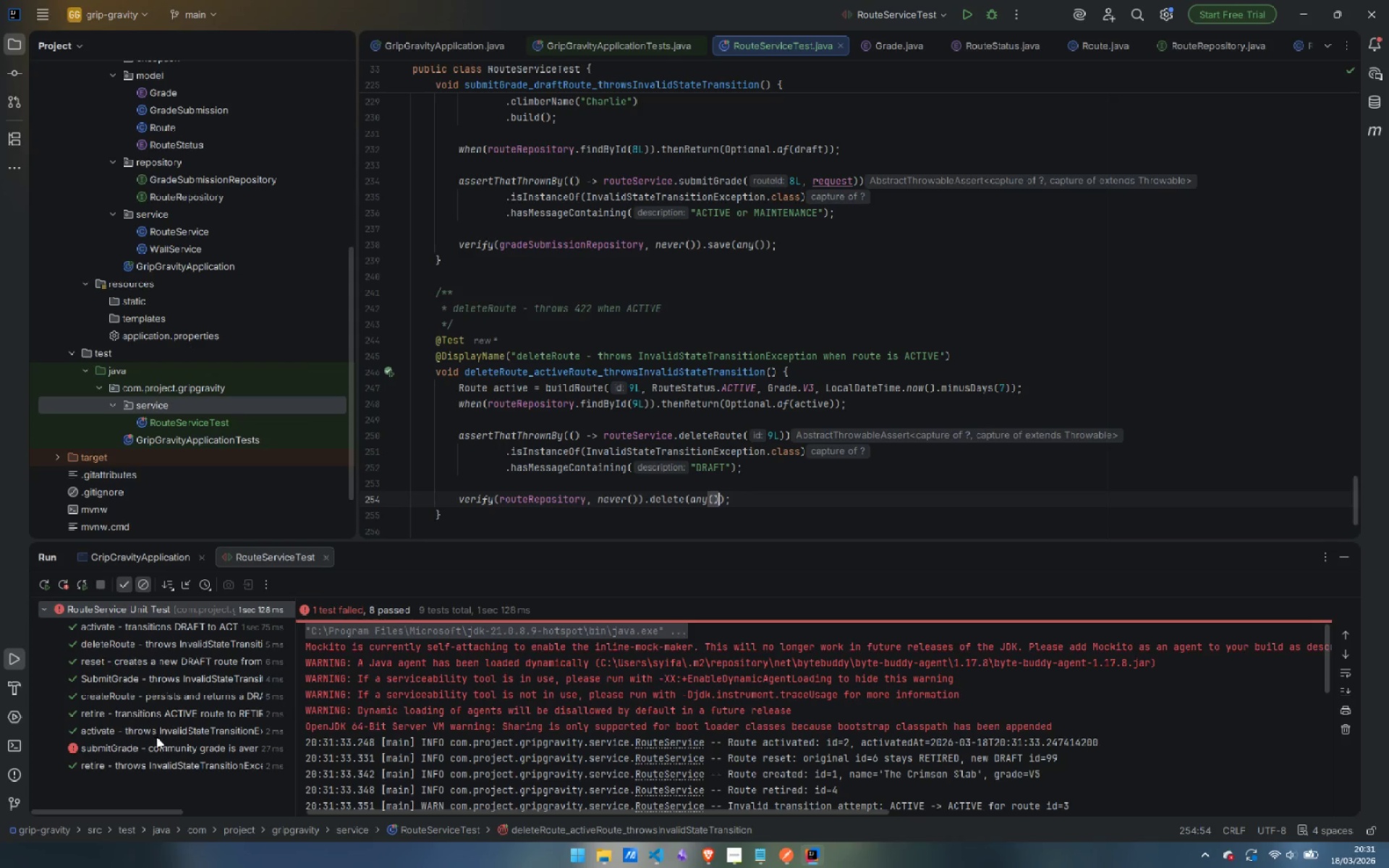 
wait(7.8)
 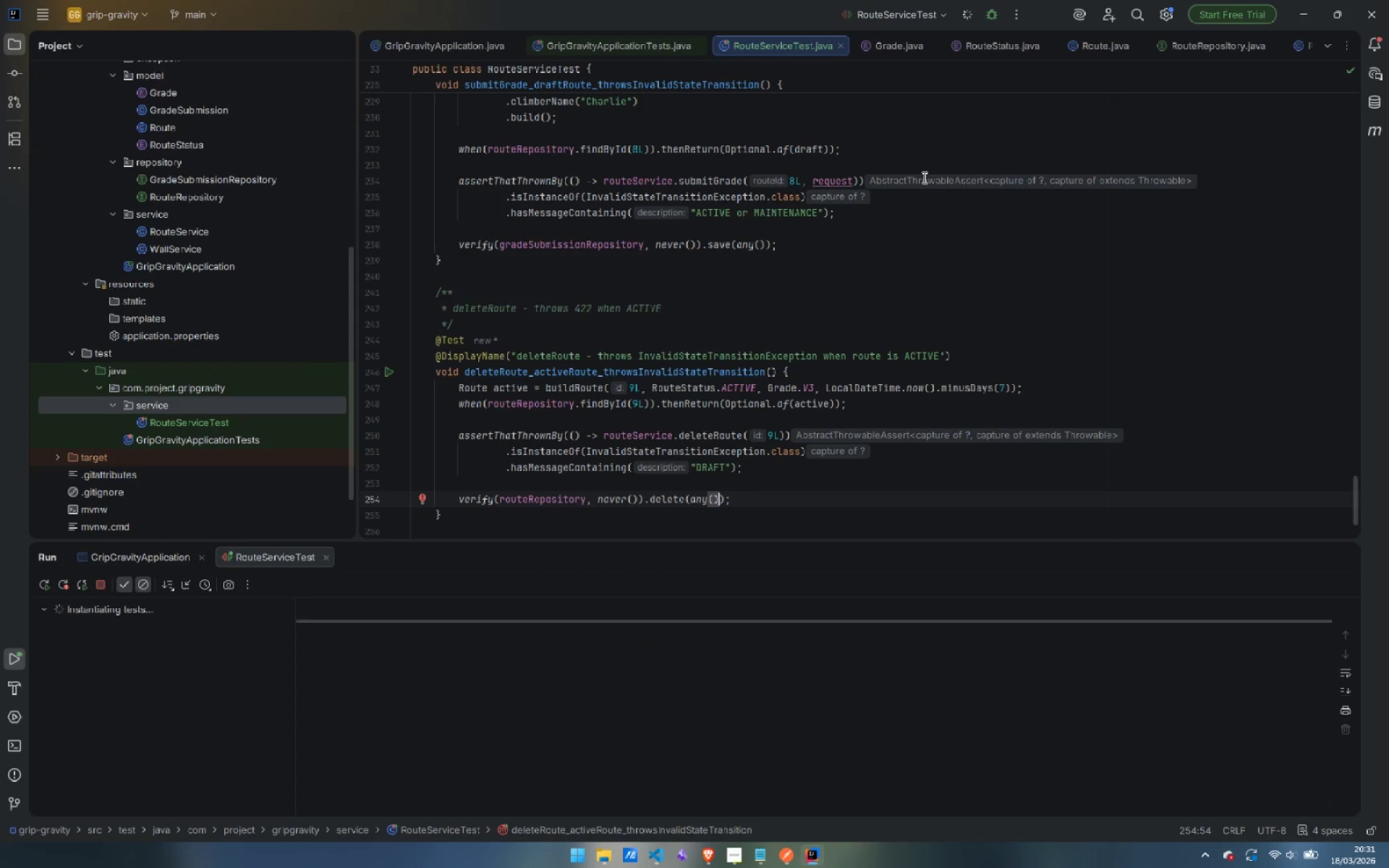 
double_click([137, 749])
 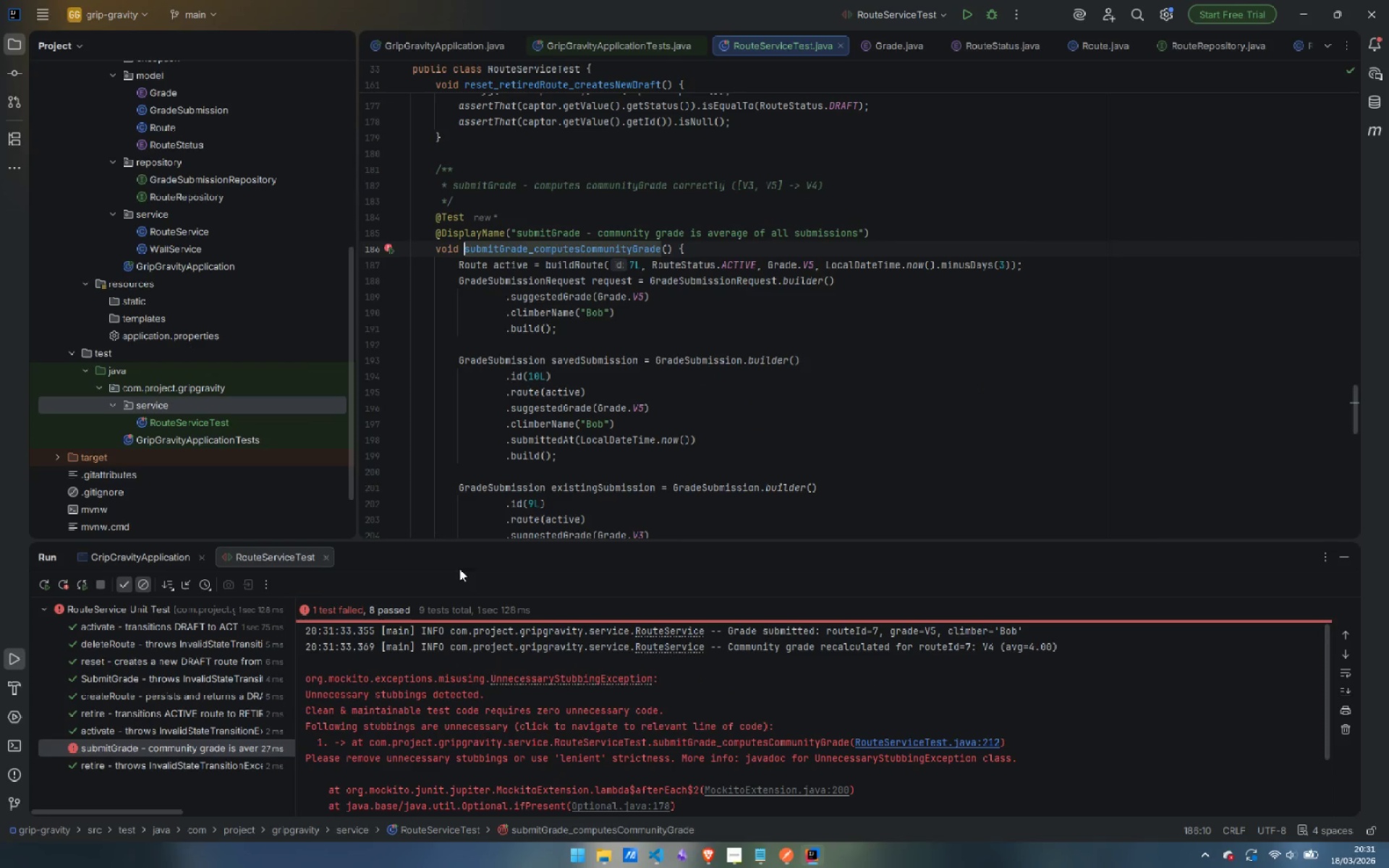 
mouse_move([666, 358])
 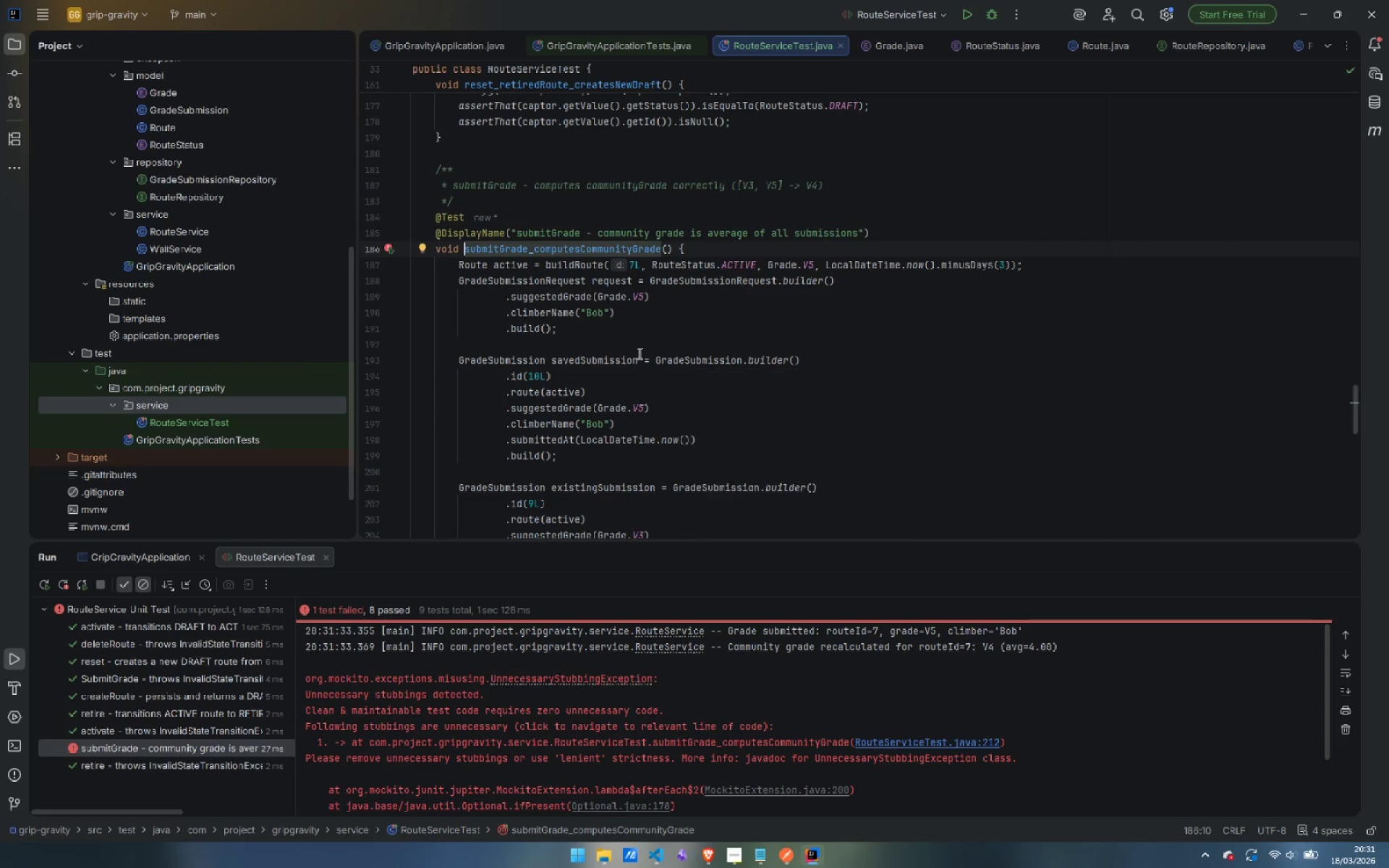 
mouse_move([639, 340])
 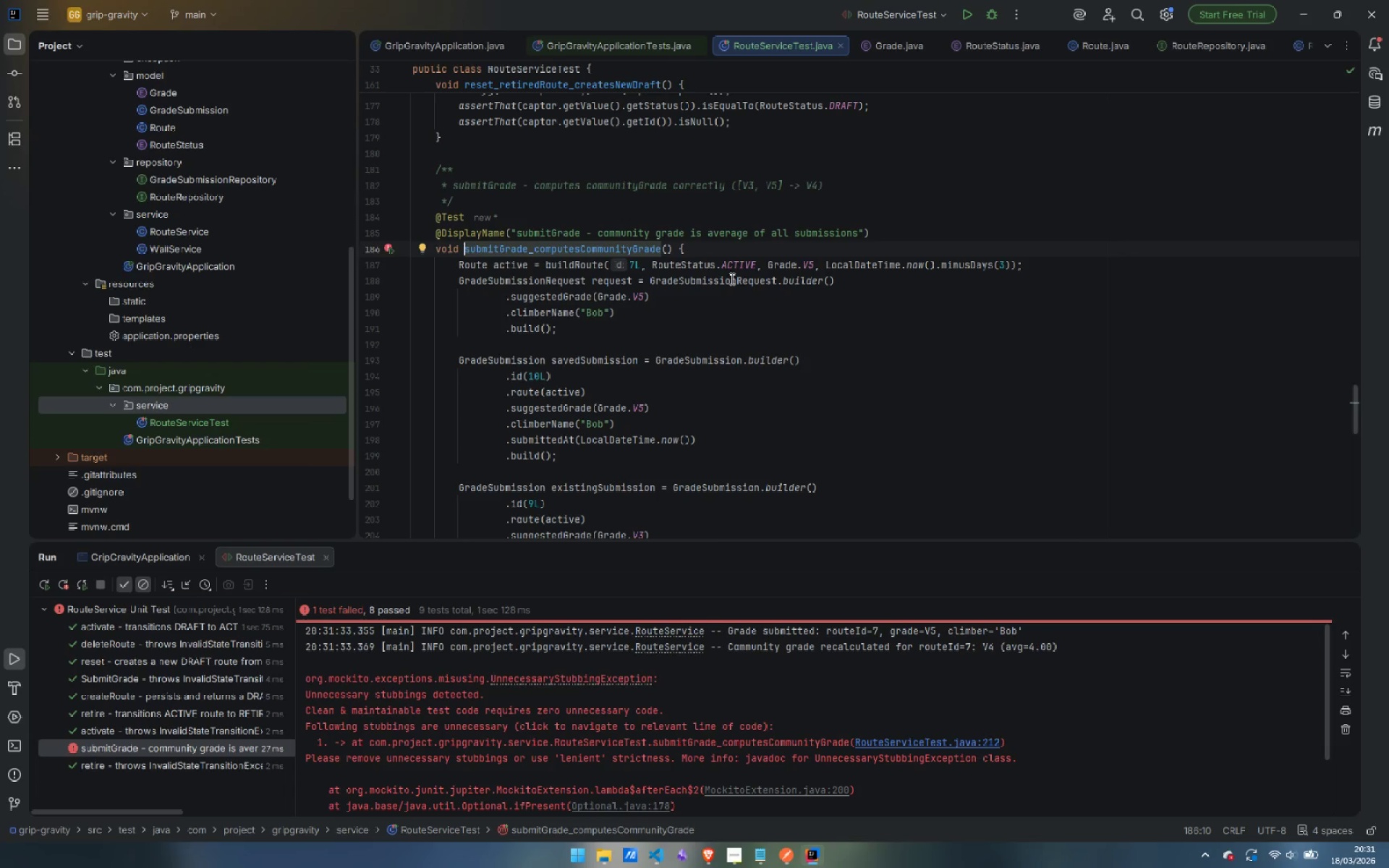 
mouse_move([718, 294])
 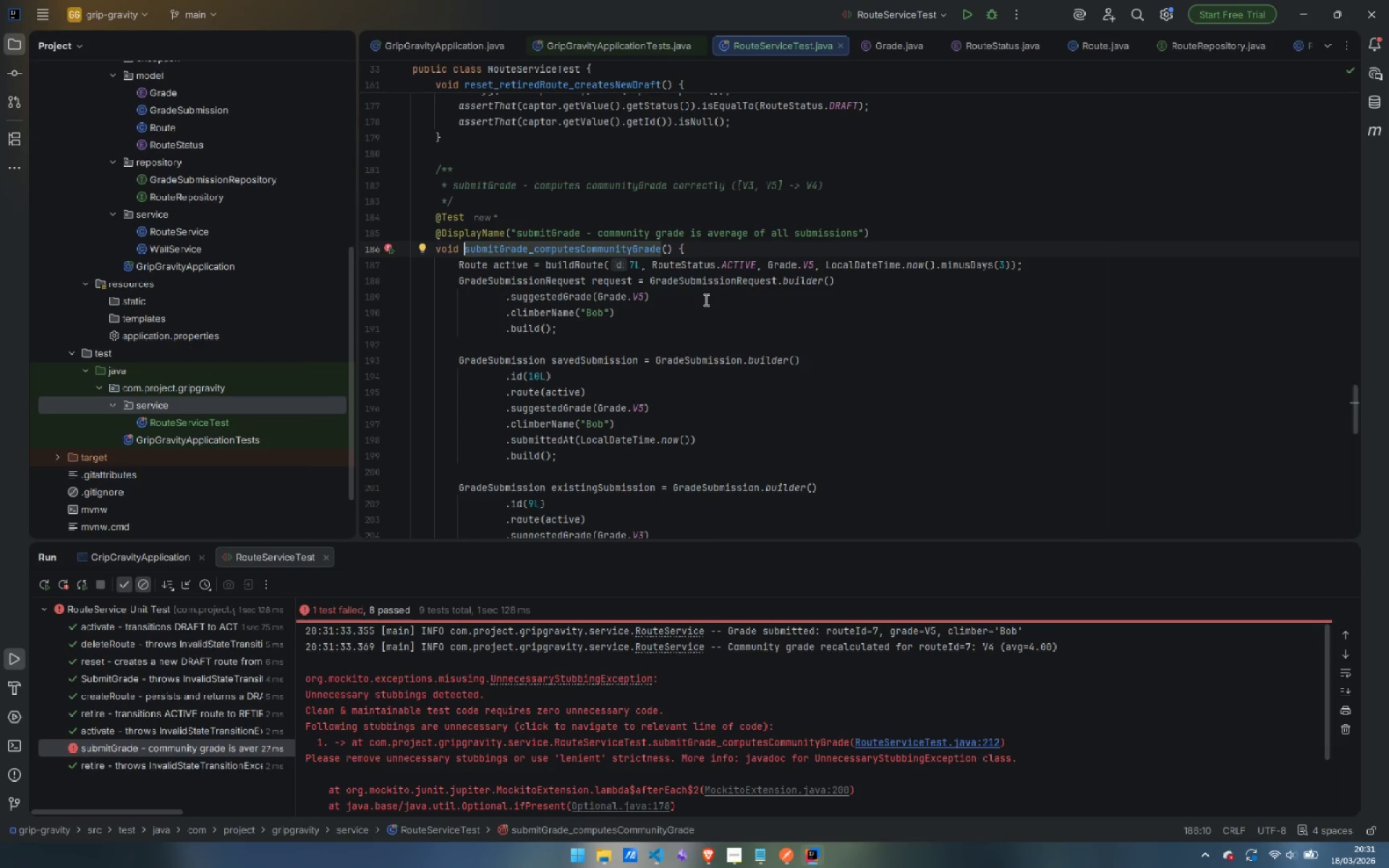 
mouse_move([702, 300])
 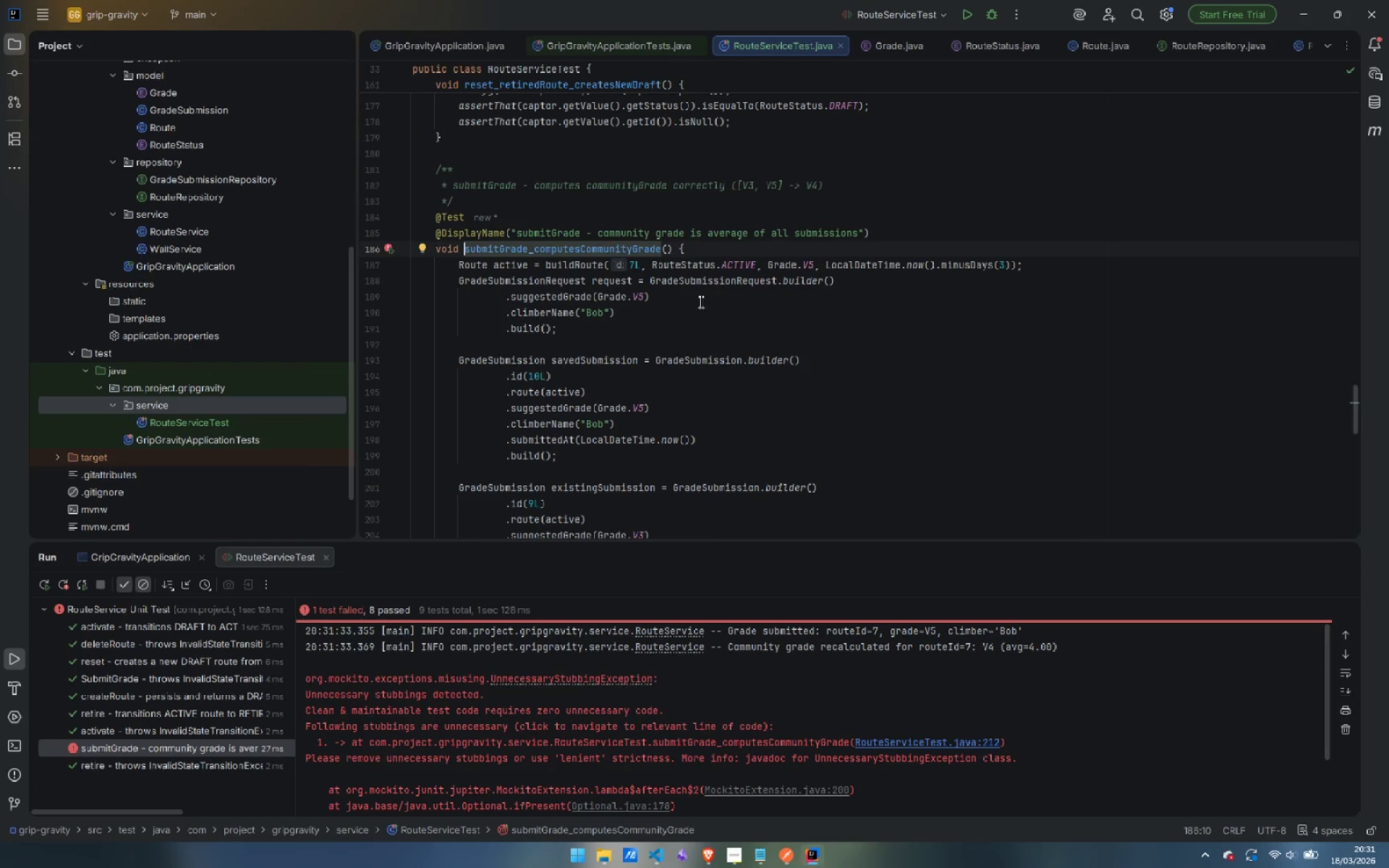 
wait(5.65)
 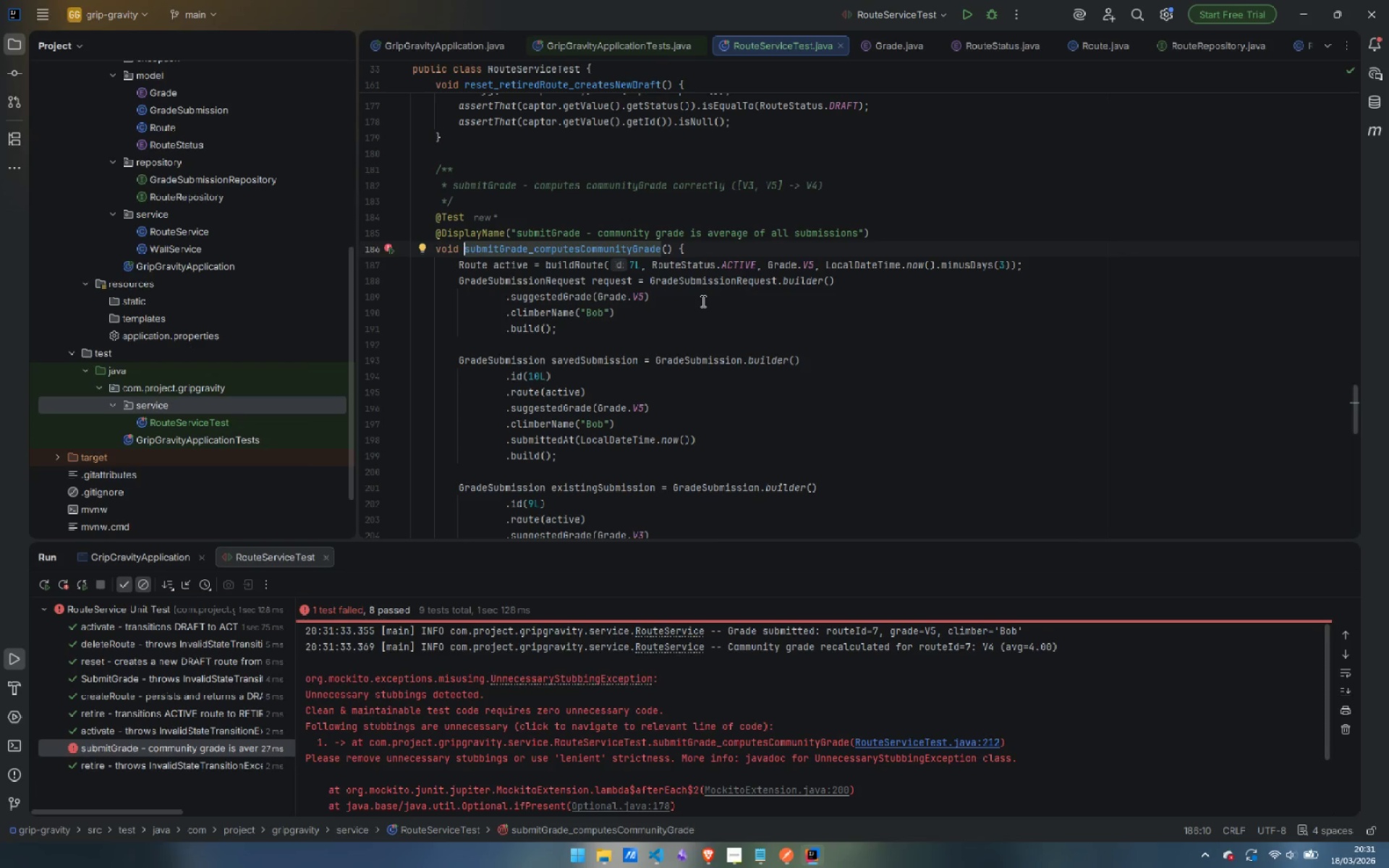 
scroll: coordinate [723, 289], scroll_direction: down, amount: 1.0
 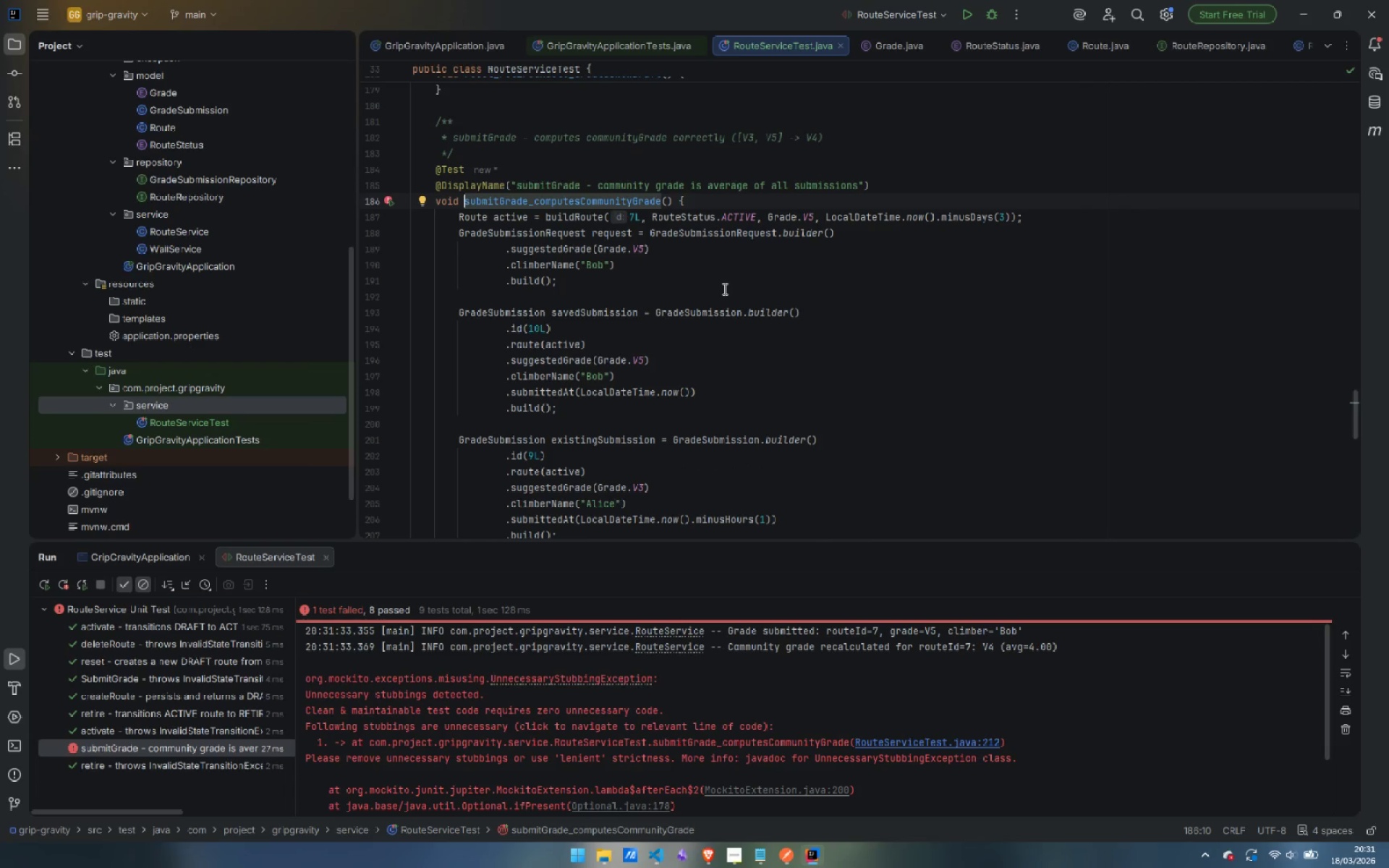 
mouse_move([650, 246])
 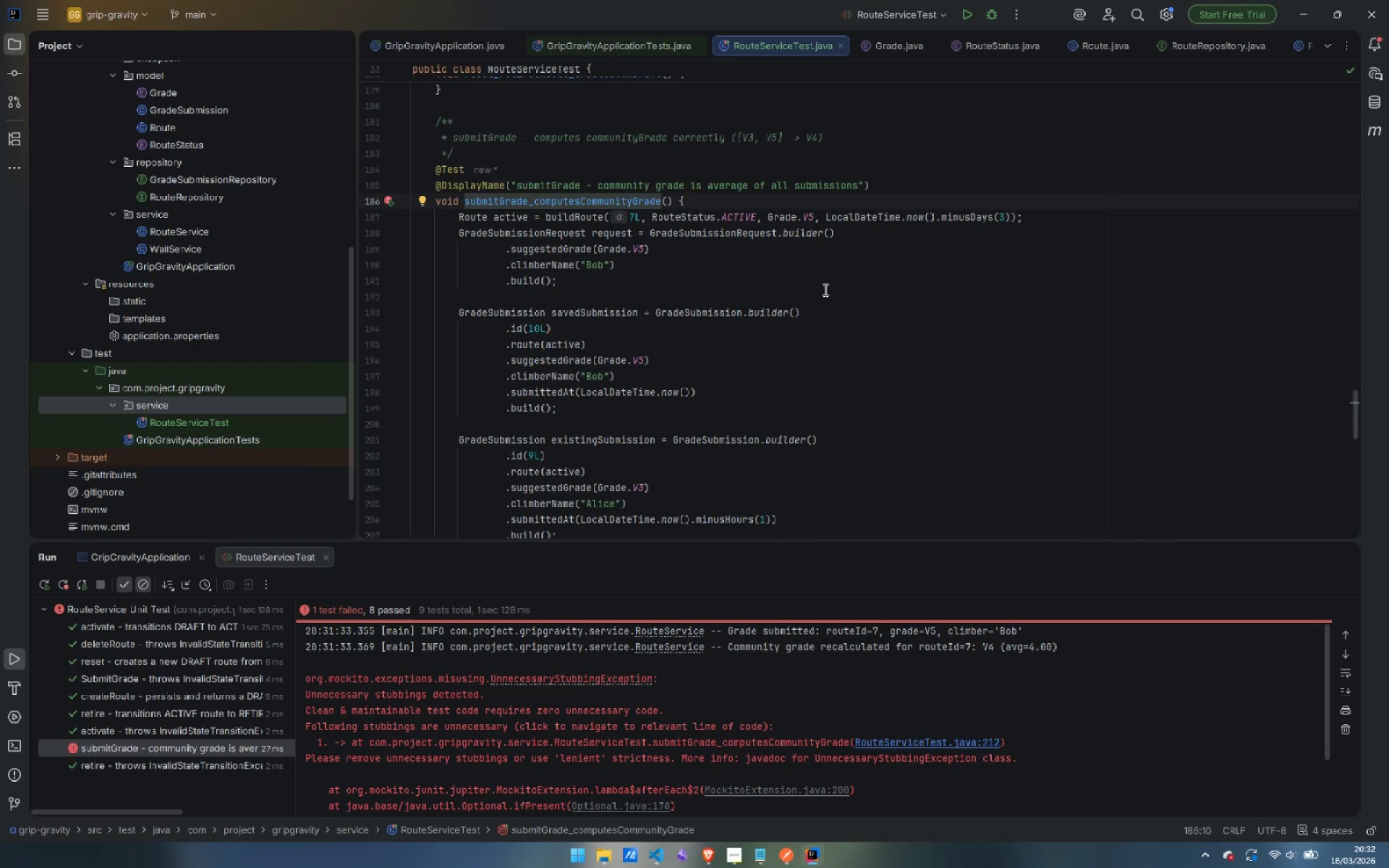 
scroll: coordinate [830, 273], scroll_direction: down, amount: 2.0
 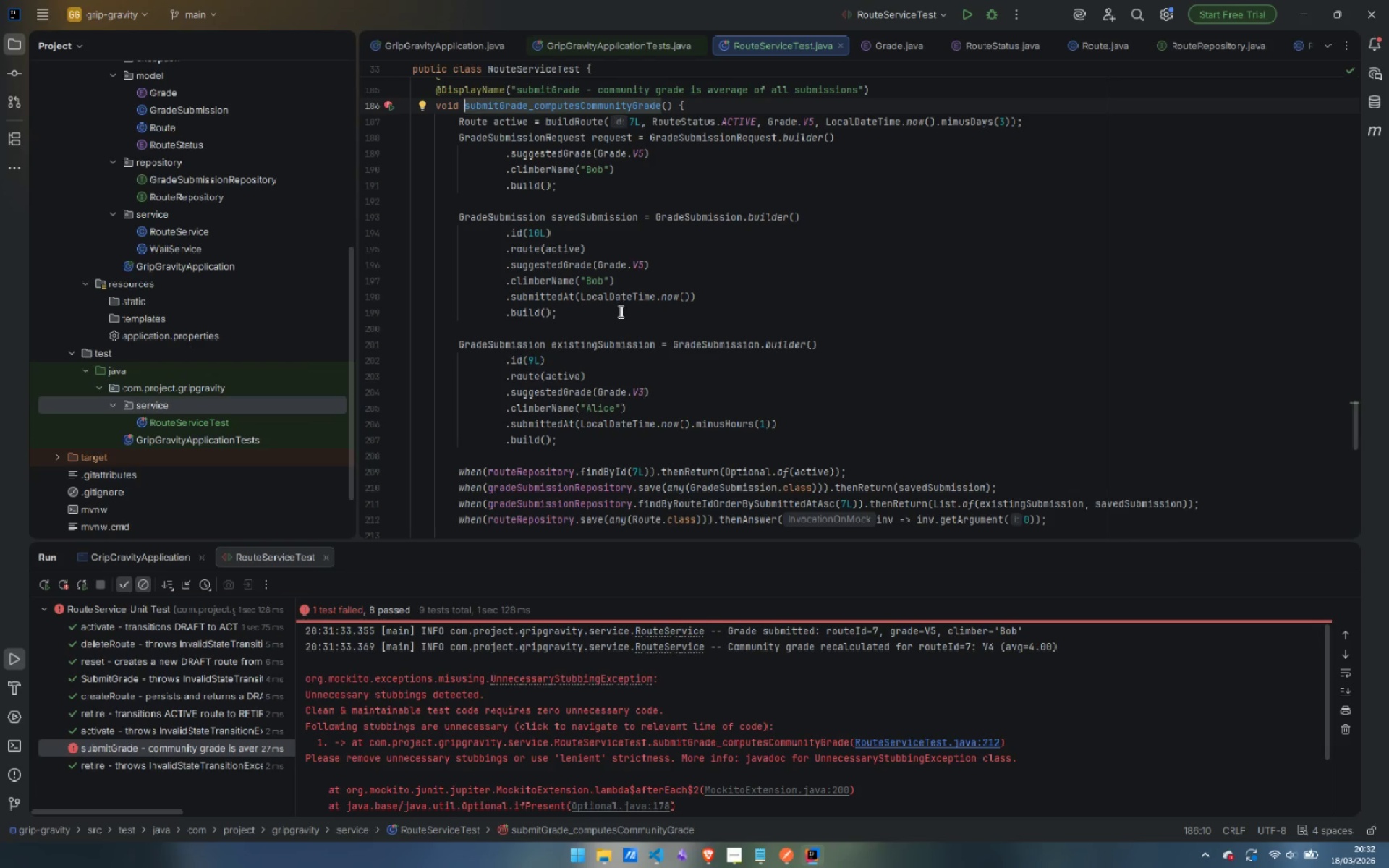 
wait(14.61)
 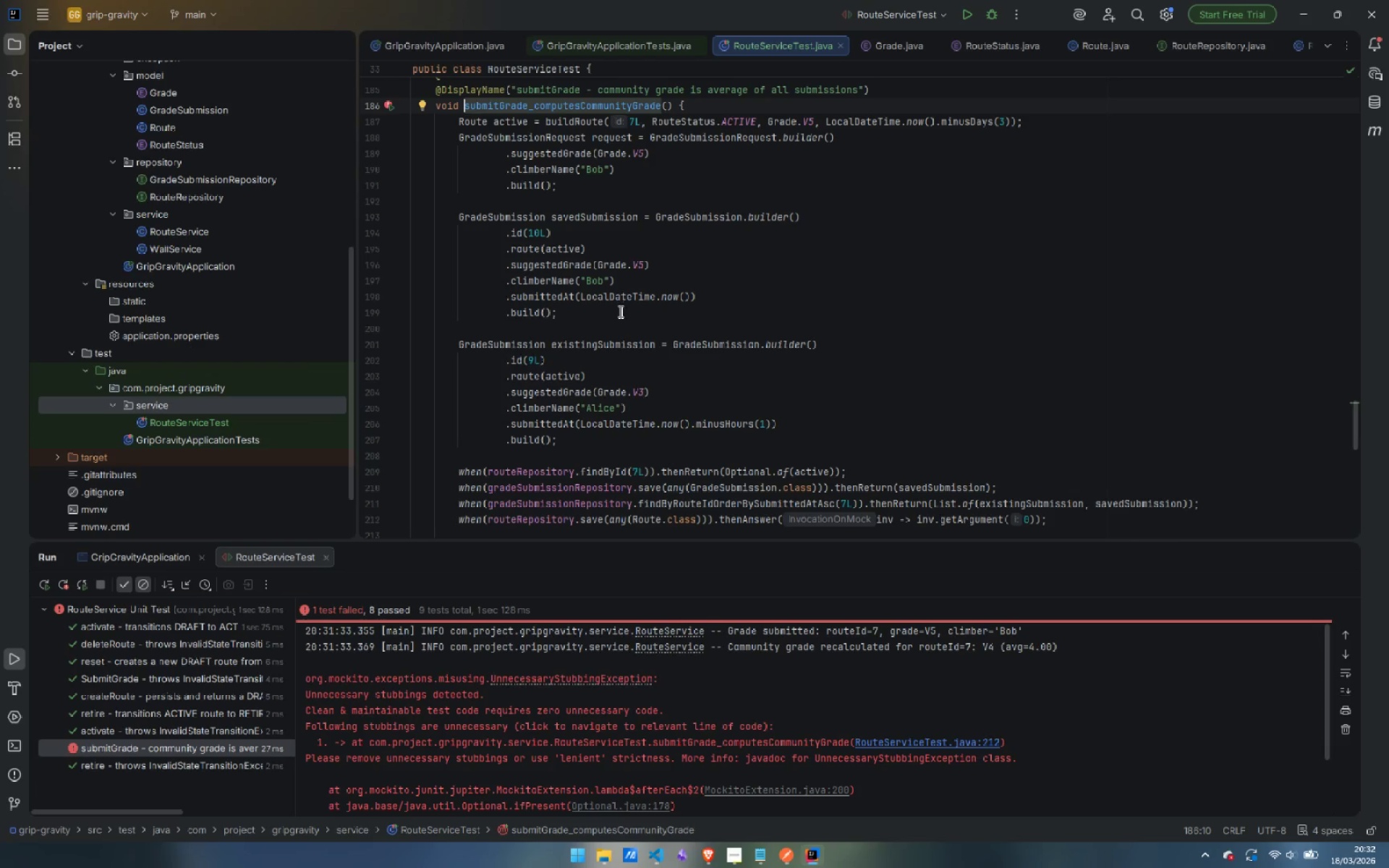 
mouse_move([681, 397])
 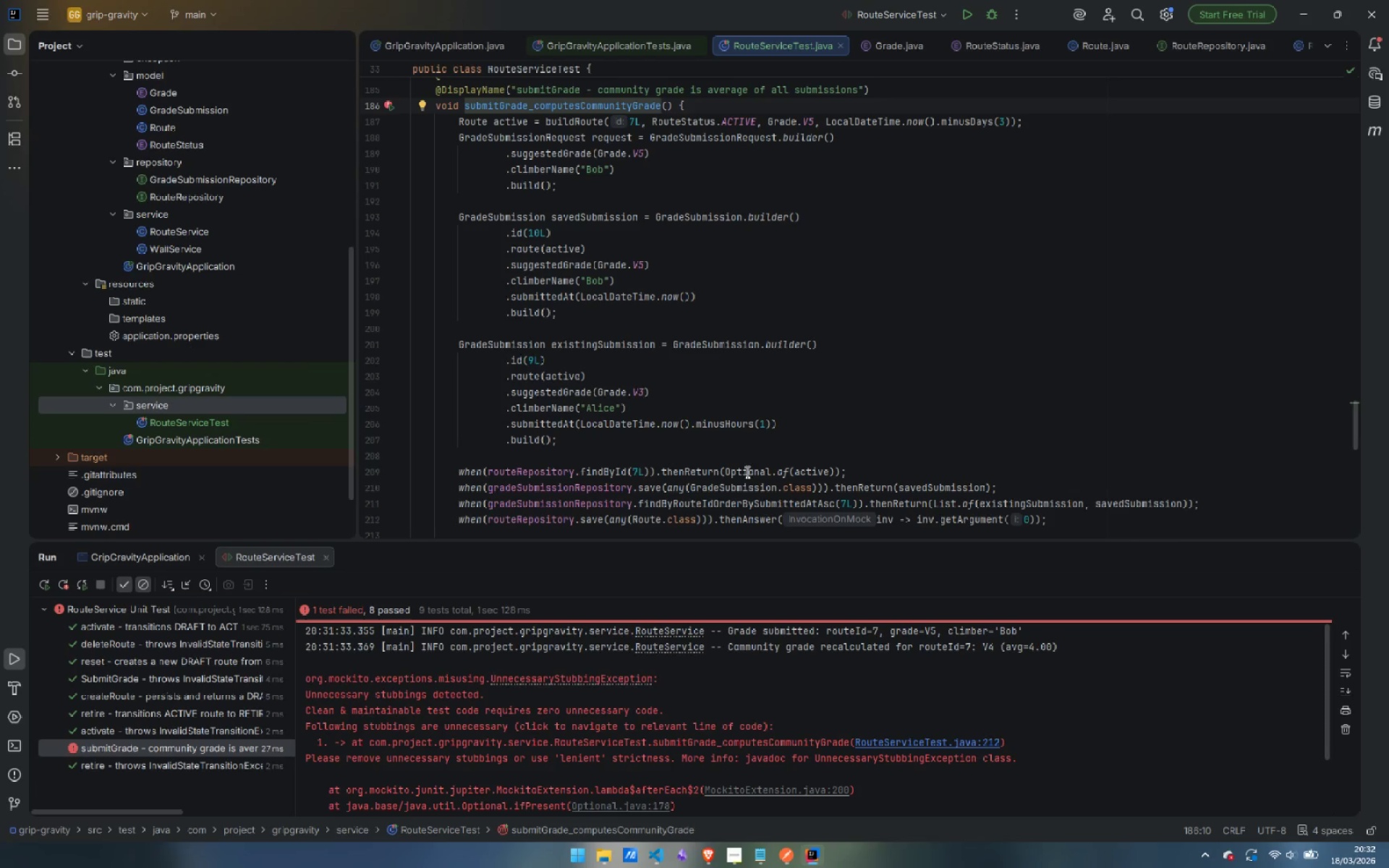 
wait(12.26)
 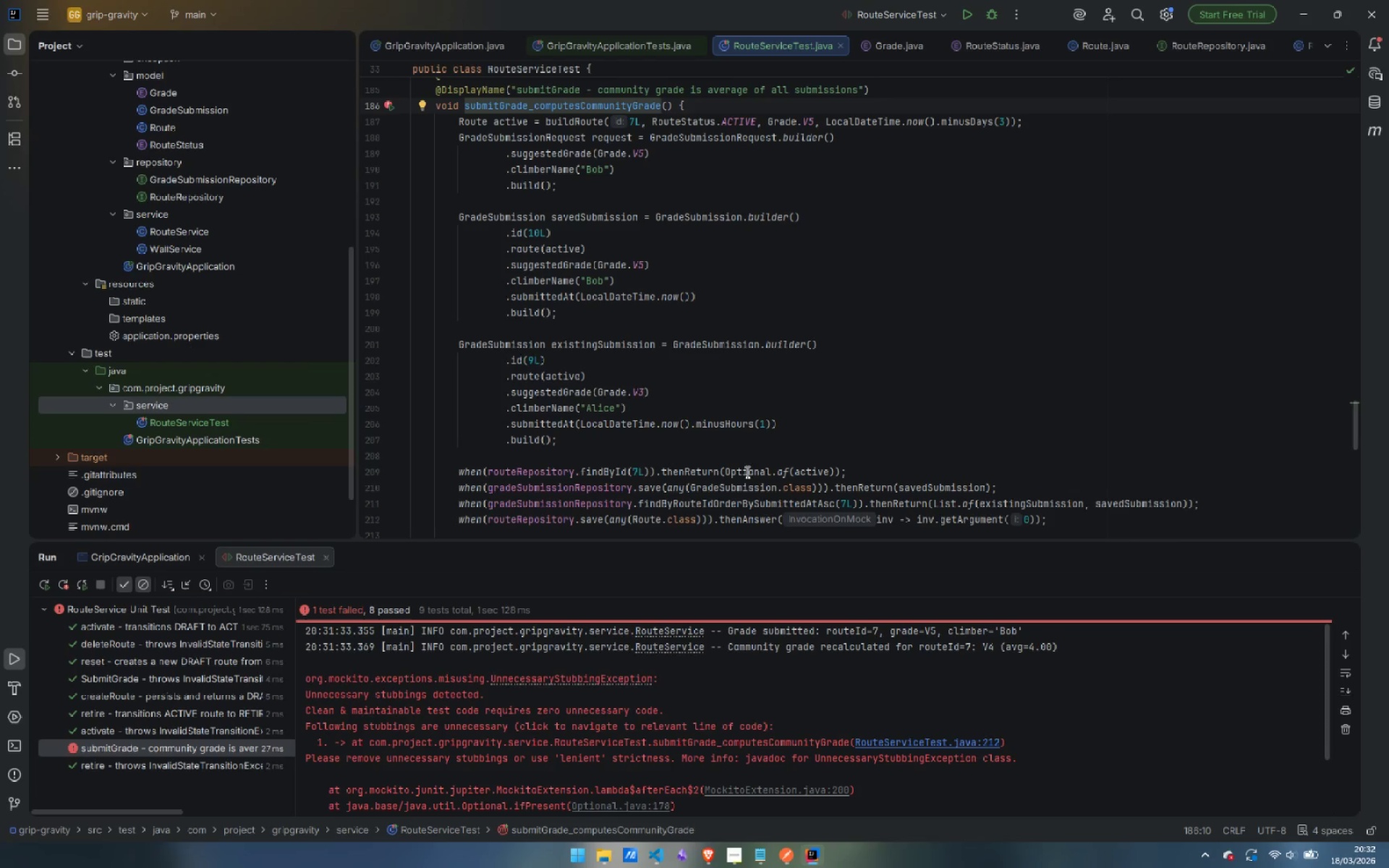 
scroll: coordinate [934, 377], scroll_direction: down, amount: 2.0
 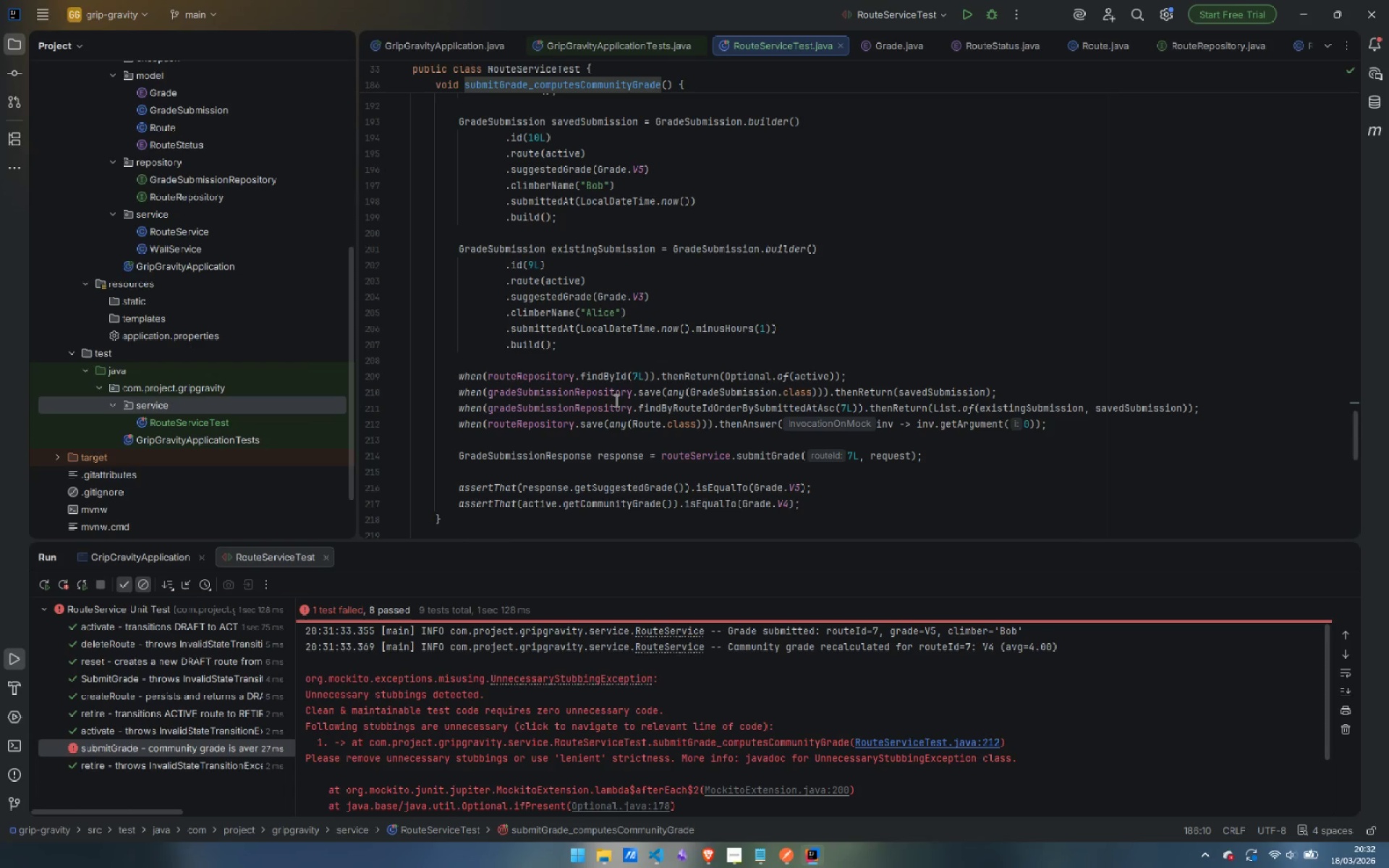 
mouse_move([723, 390])
 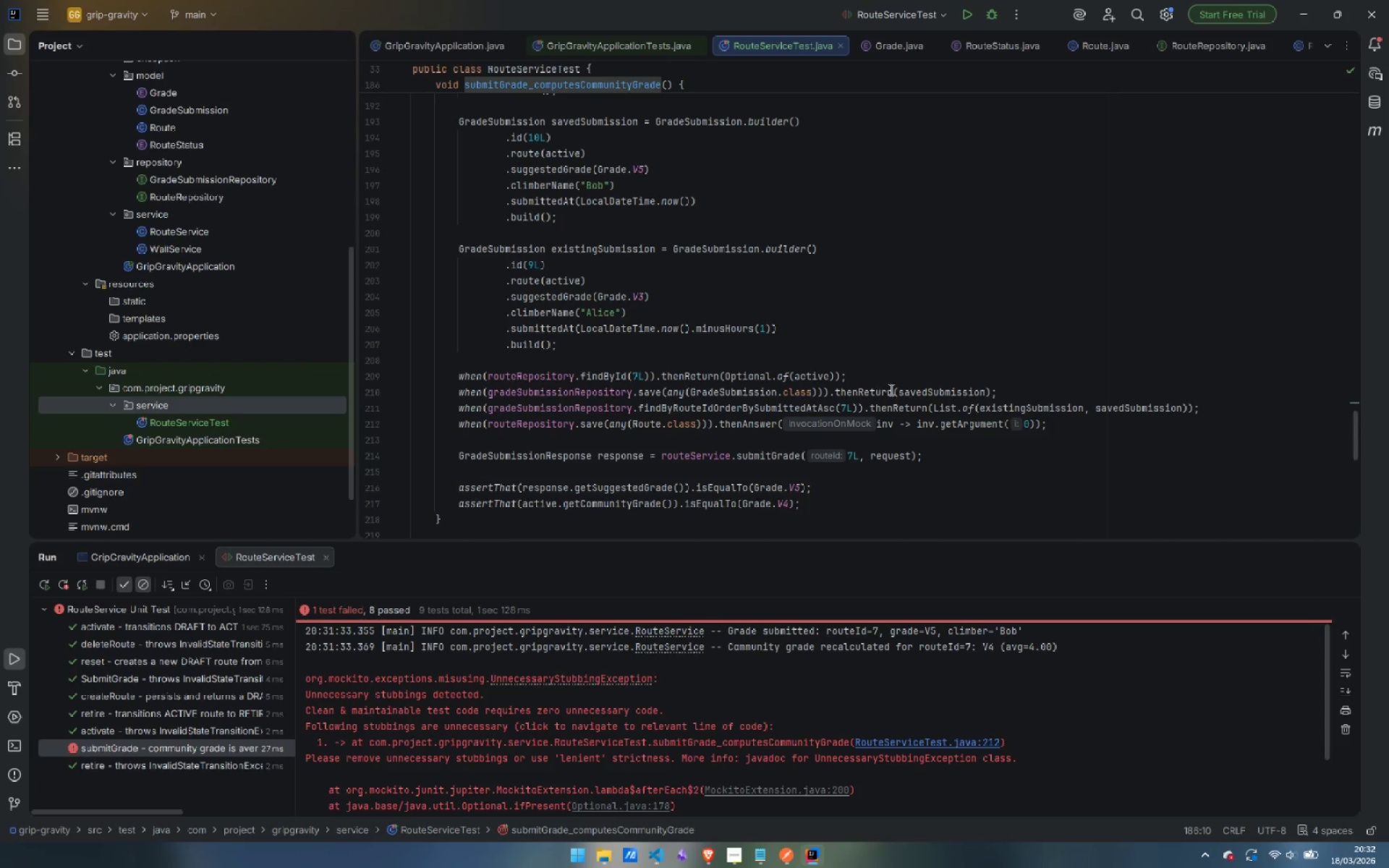 
left_click([980, 390])
 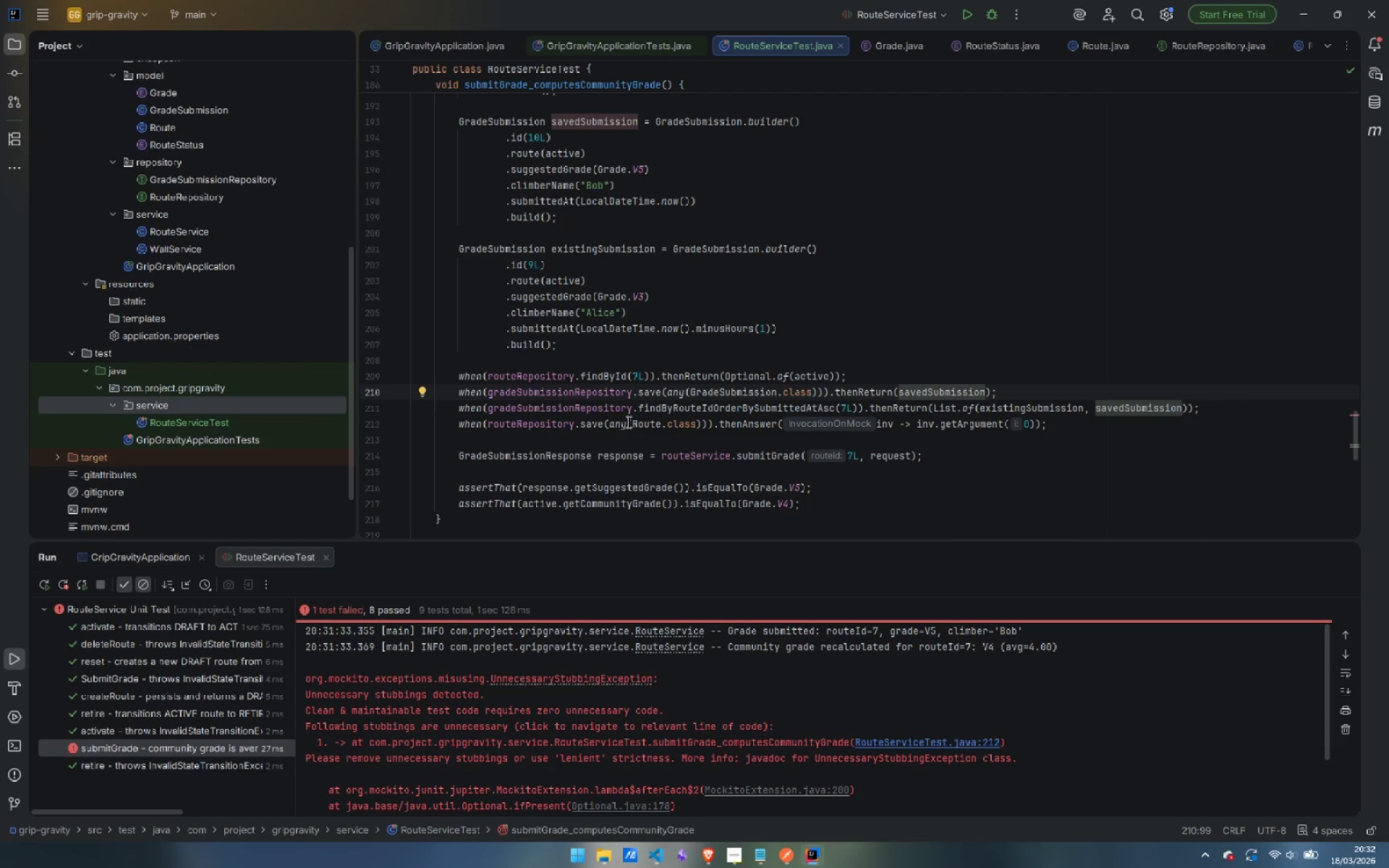 
wait(5.36)
 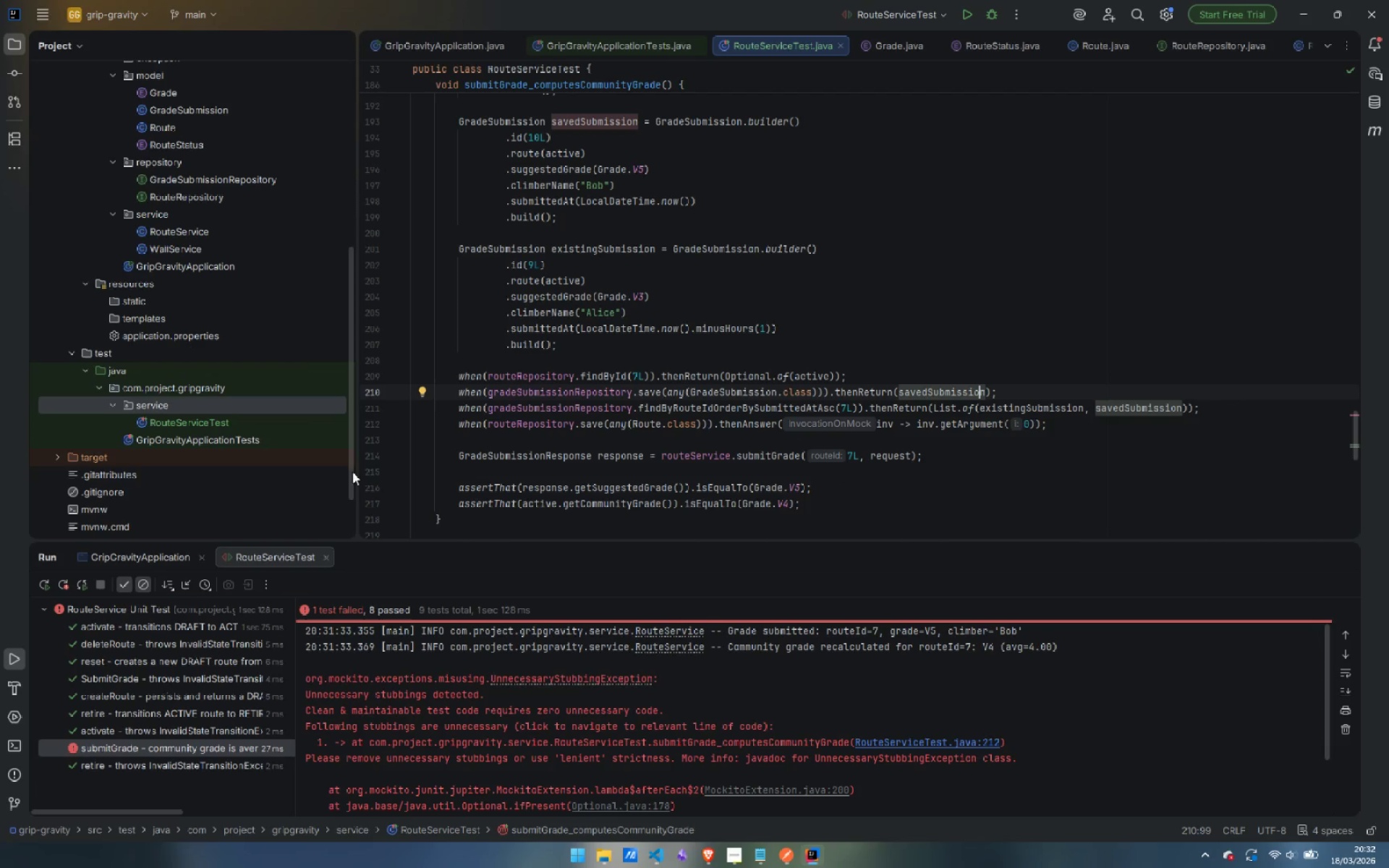 
left_click([734, 405])
 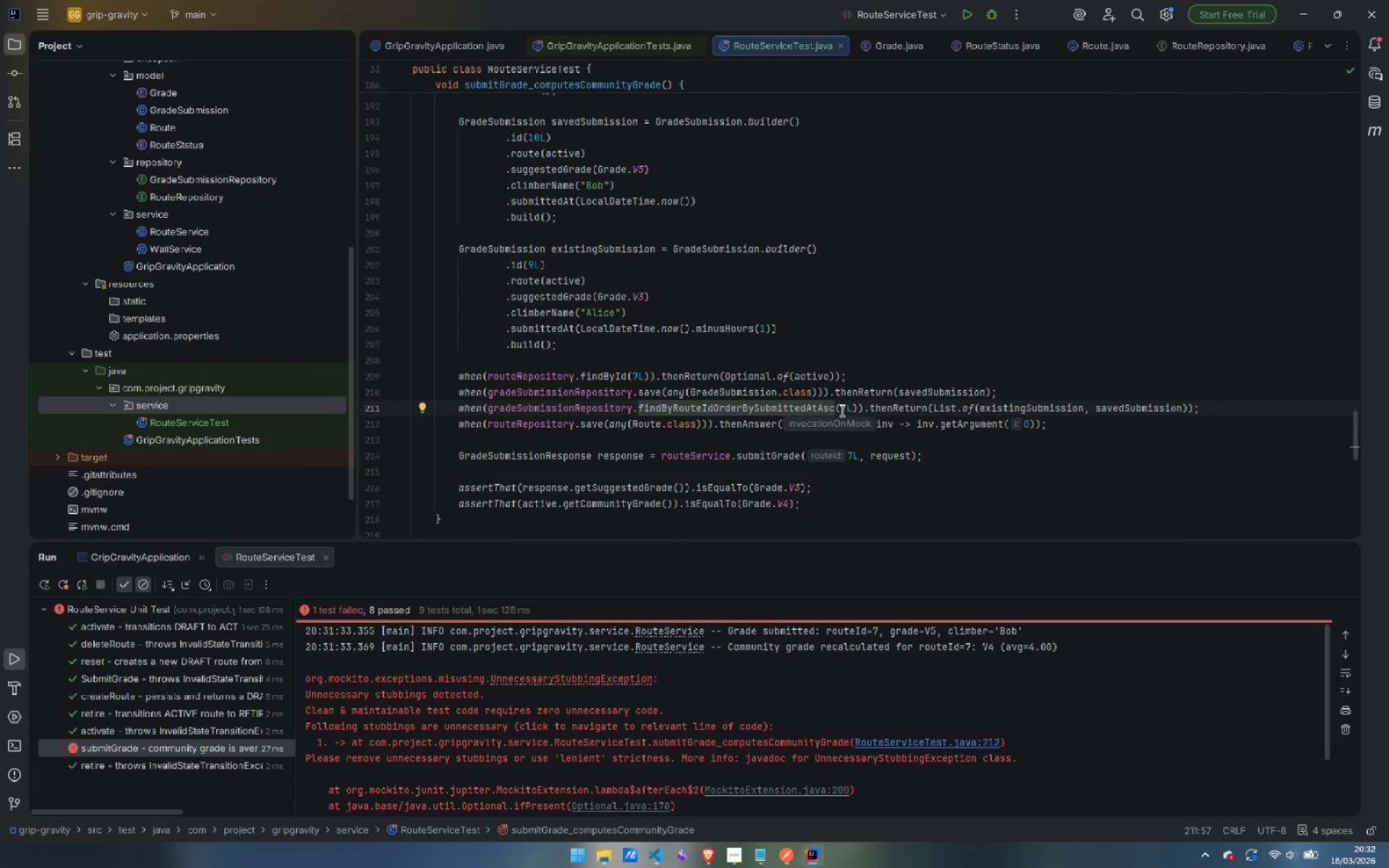 
mouse_move([888, 407])
 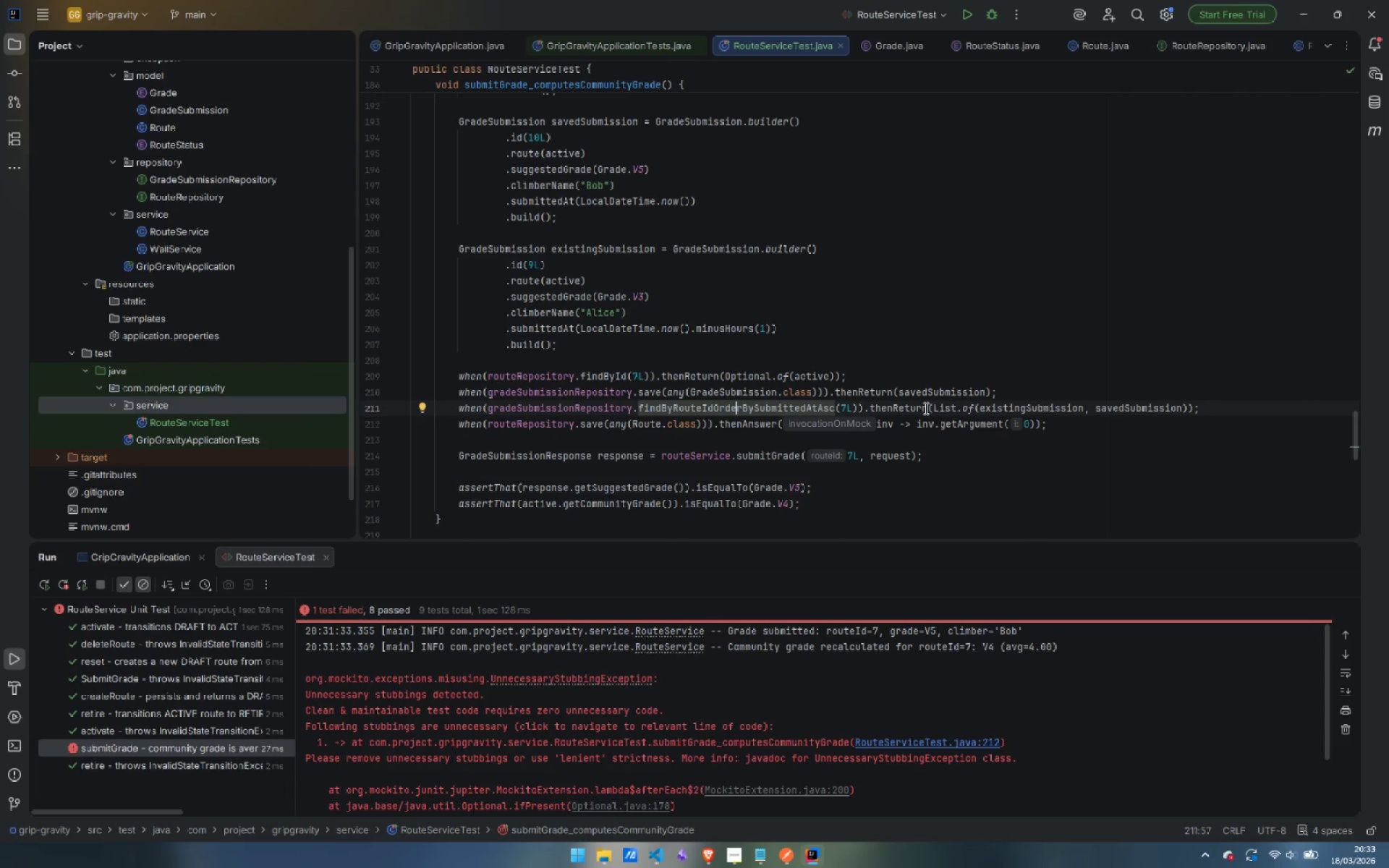 
left_click([925, 402])
 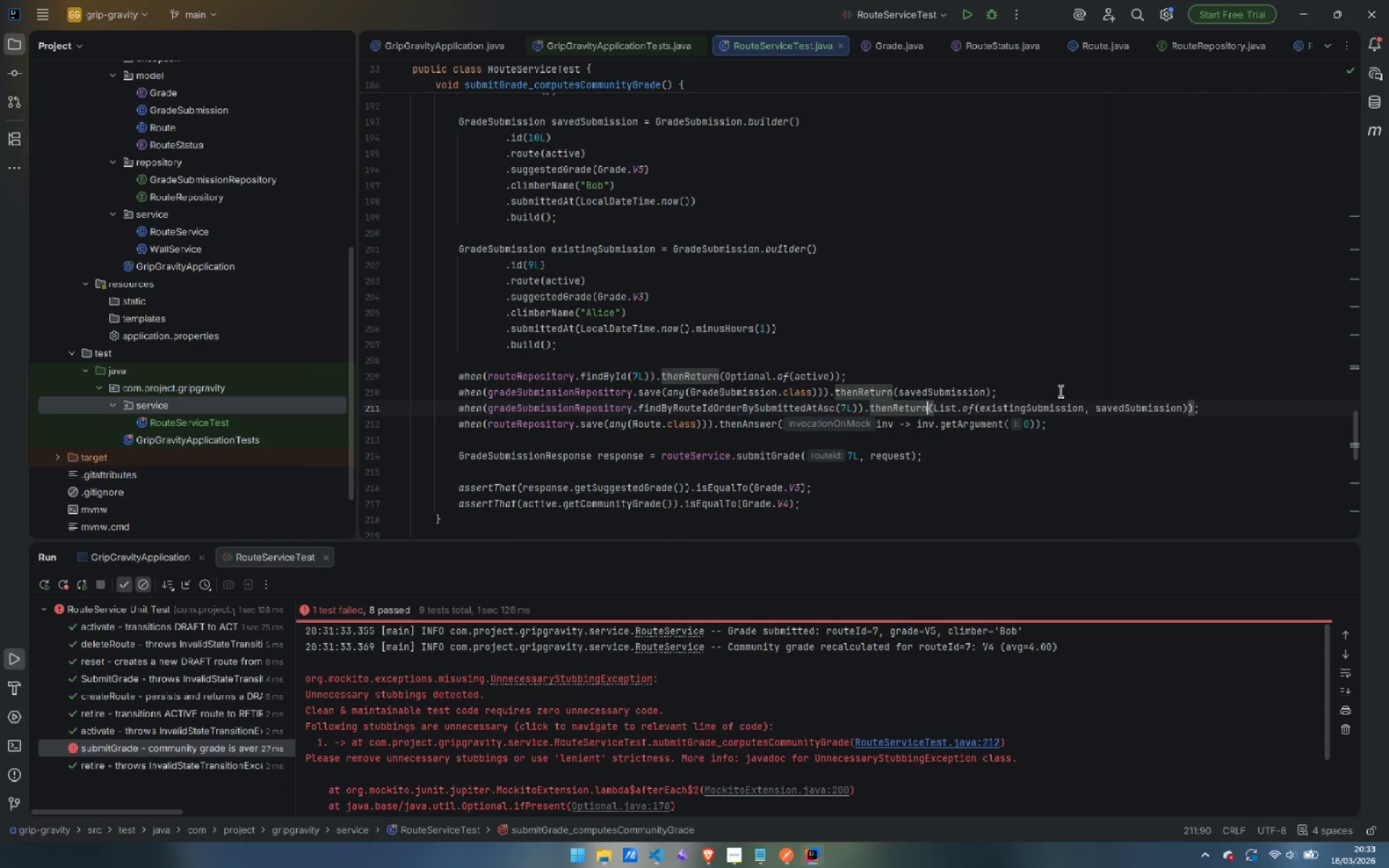 
left_click([1059, 391])
 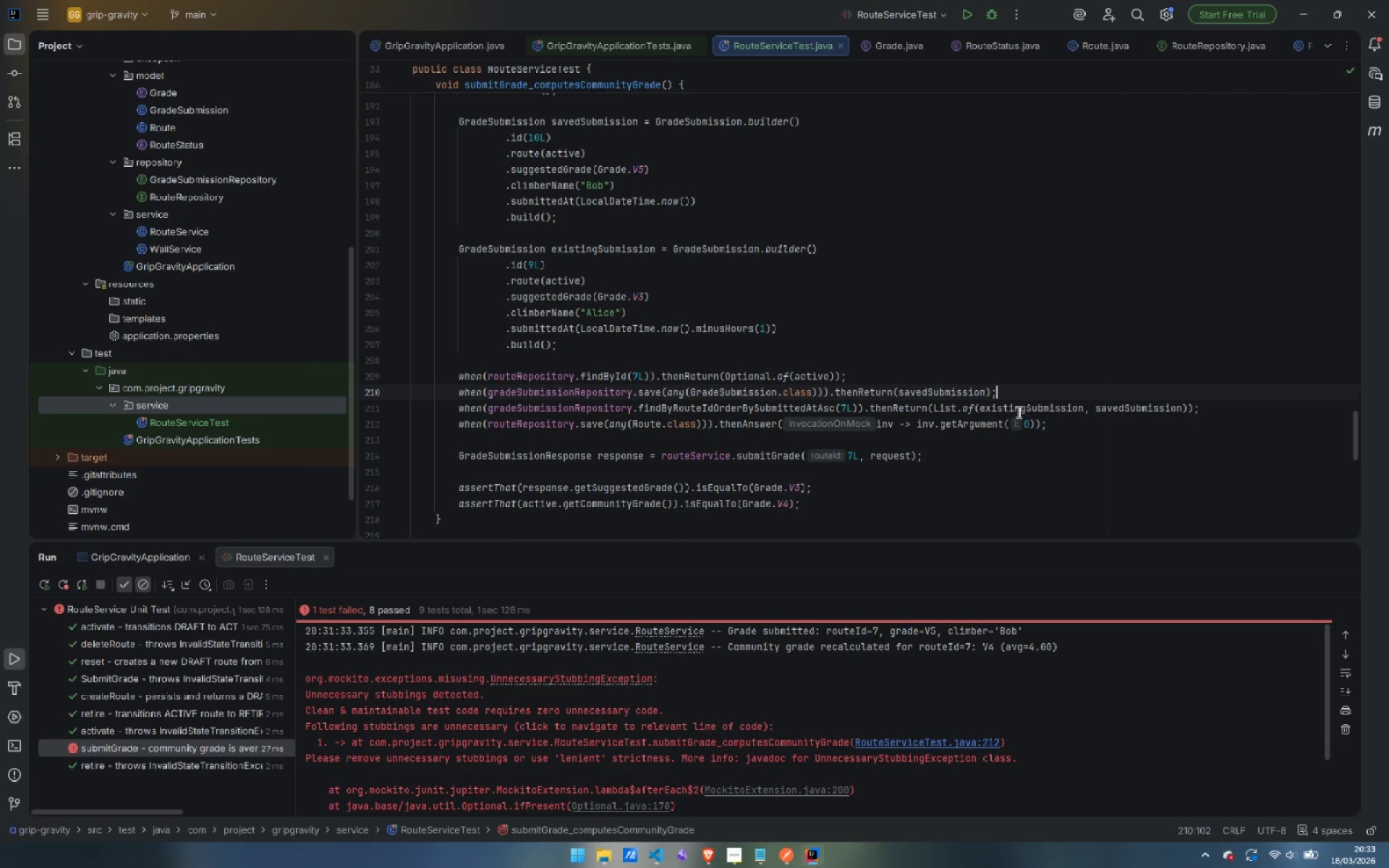 
left_click([1009, 414])
 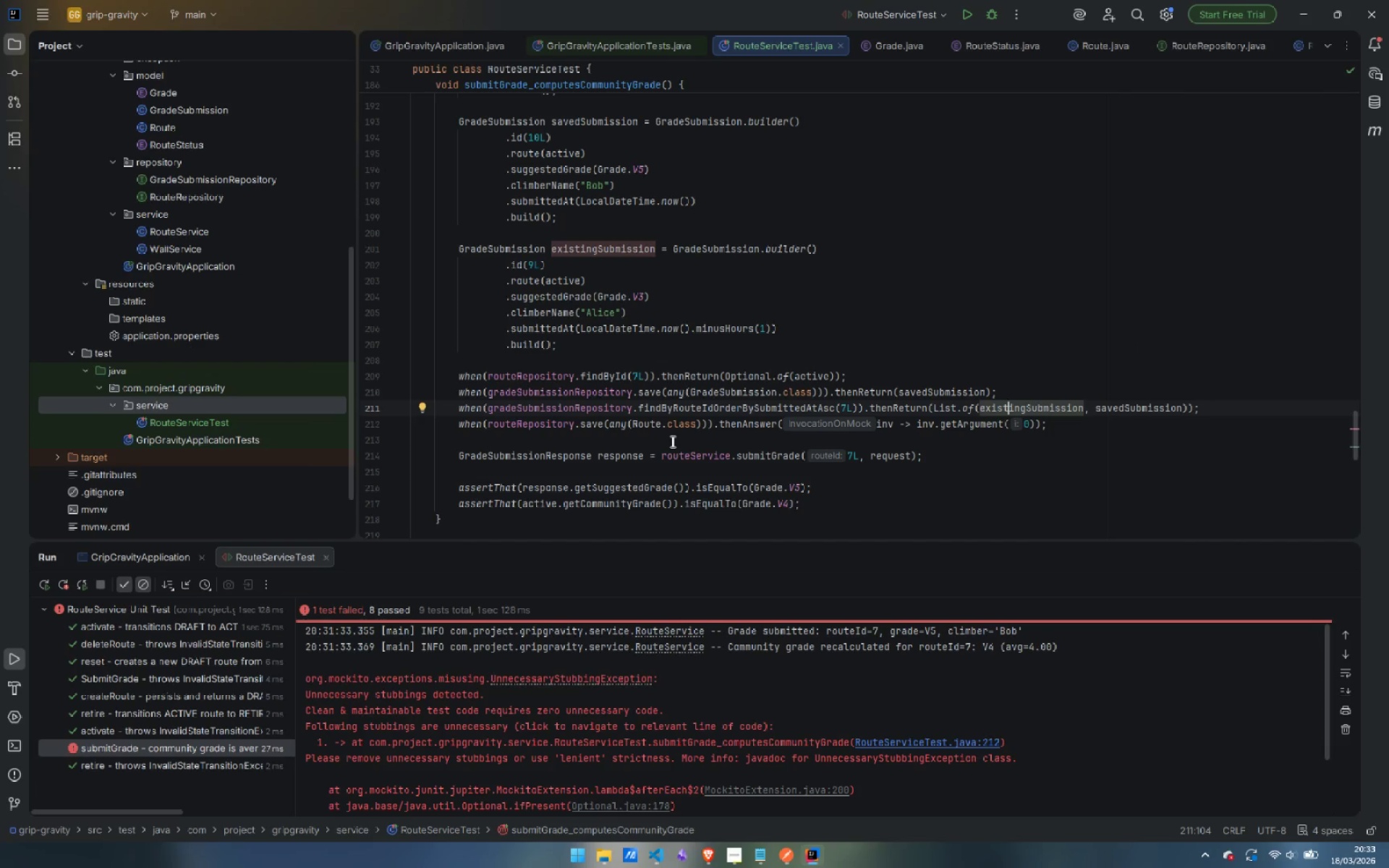 
wait(13.19)
 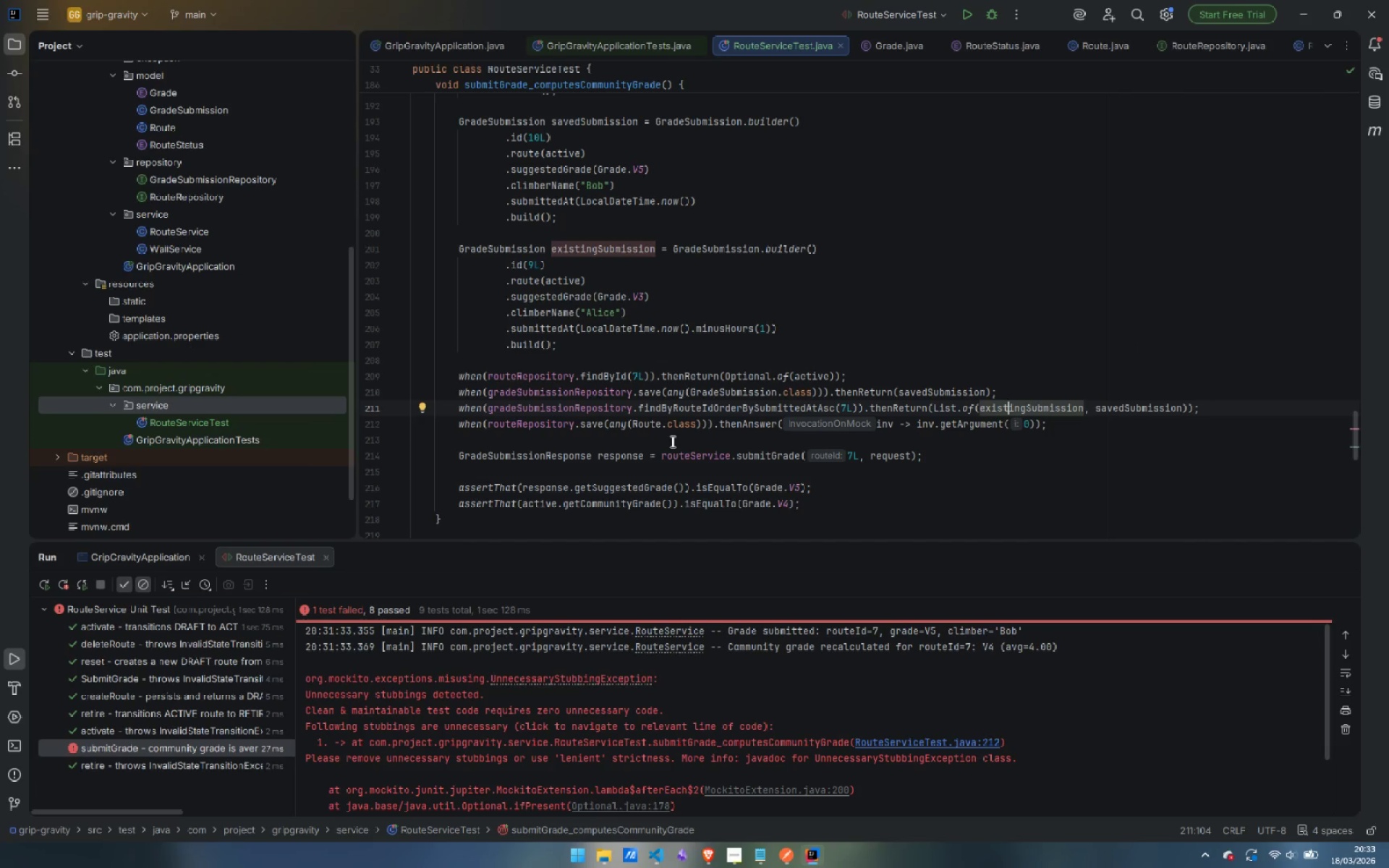 
left_click([915, 308])
 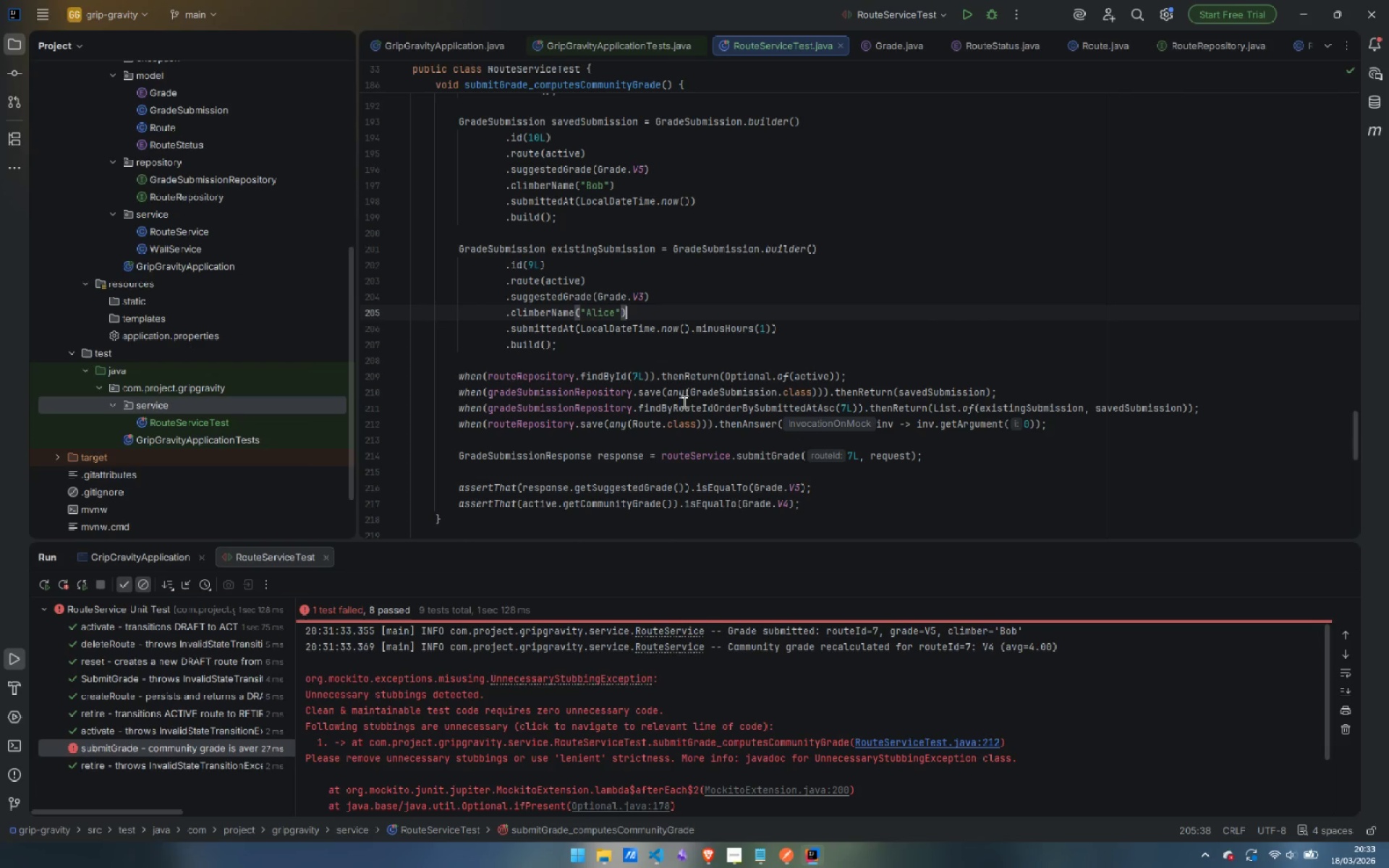 
mouse_move([640, 431])
 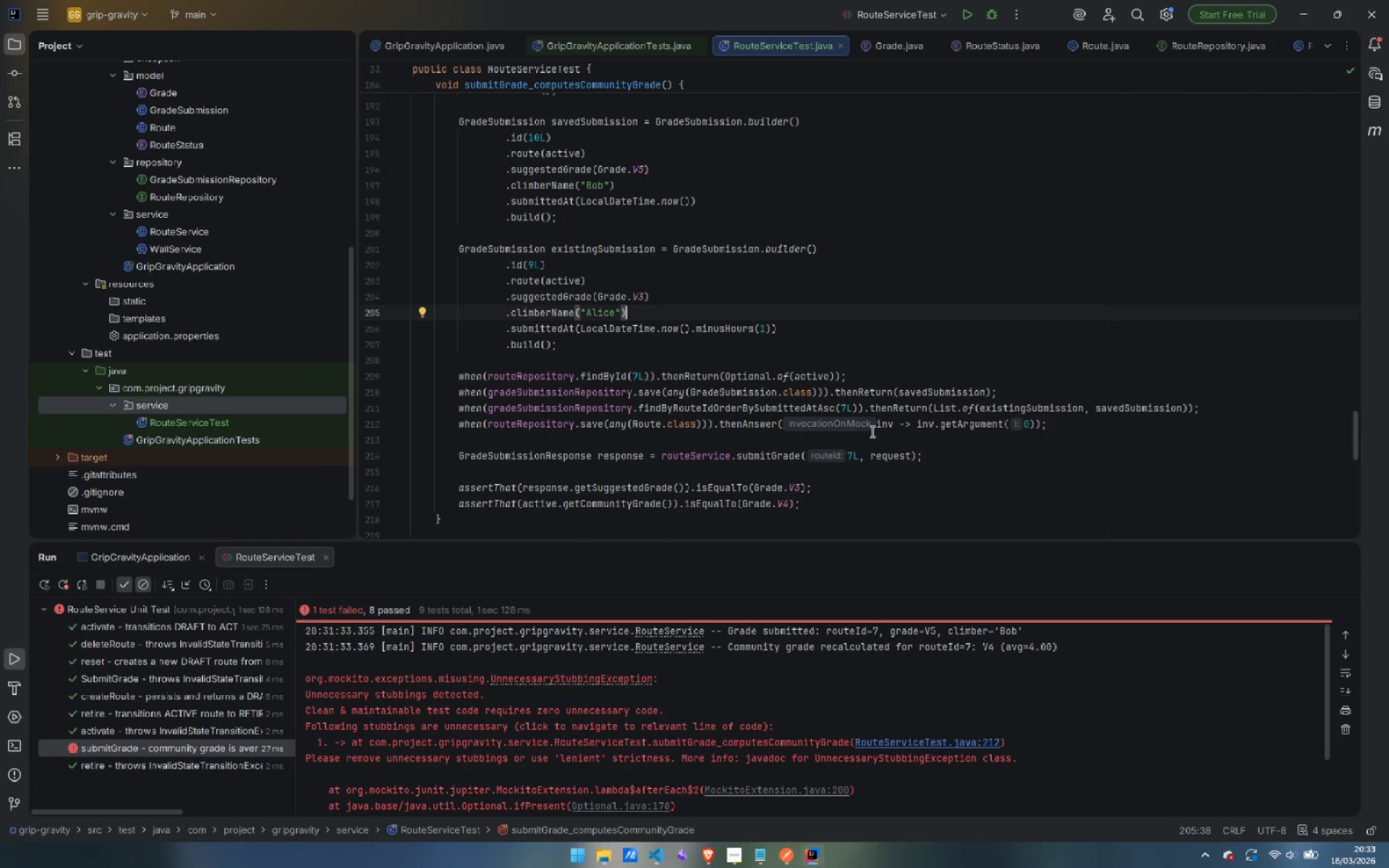 
wait(5.53)
 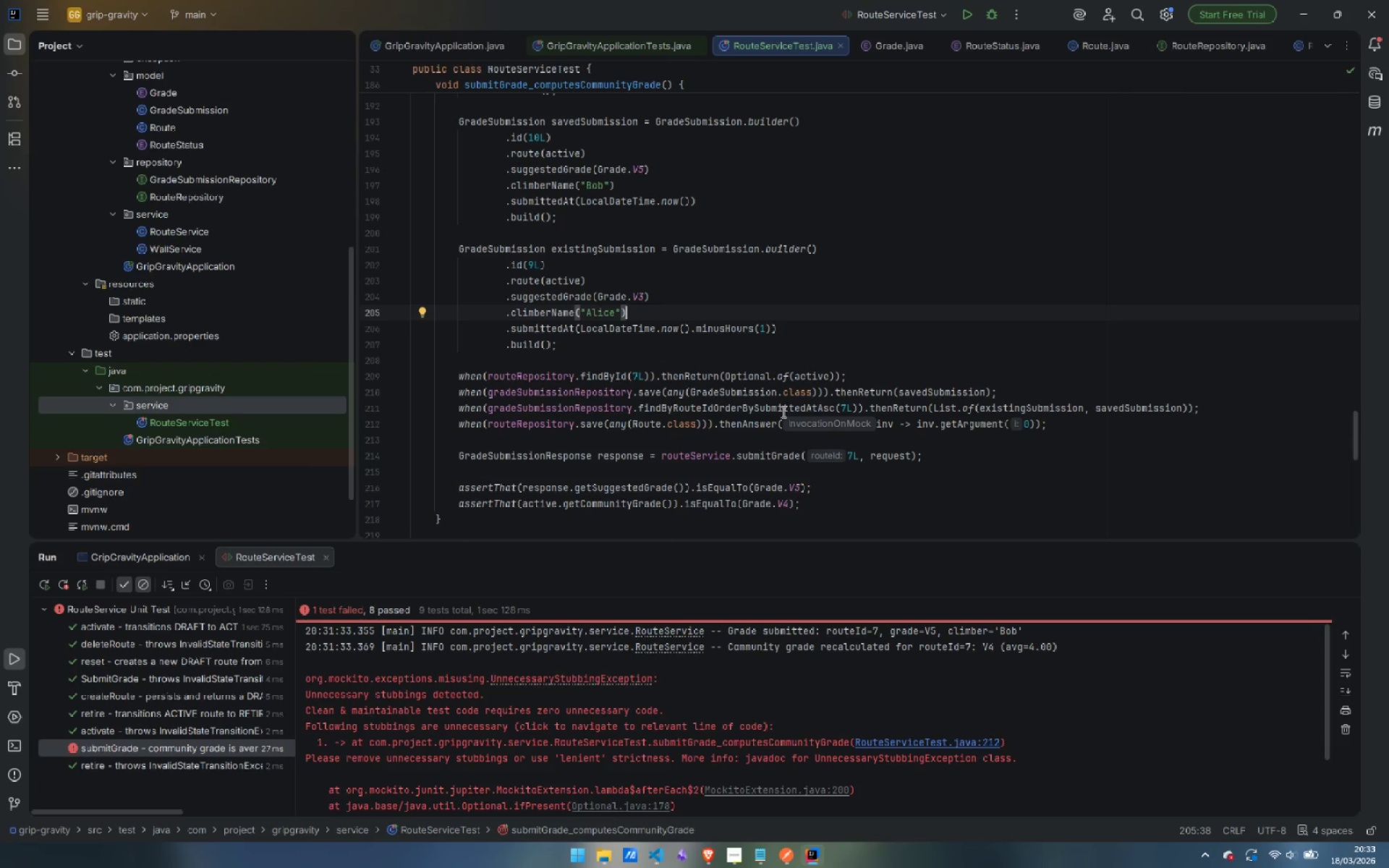 
mouse_move([1061, 409])
 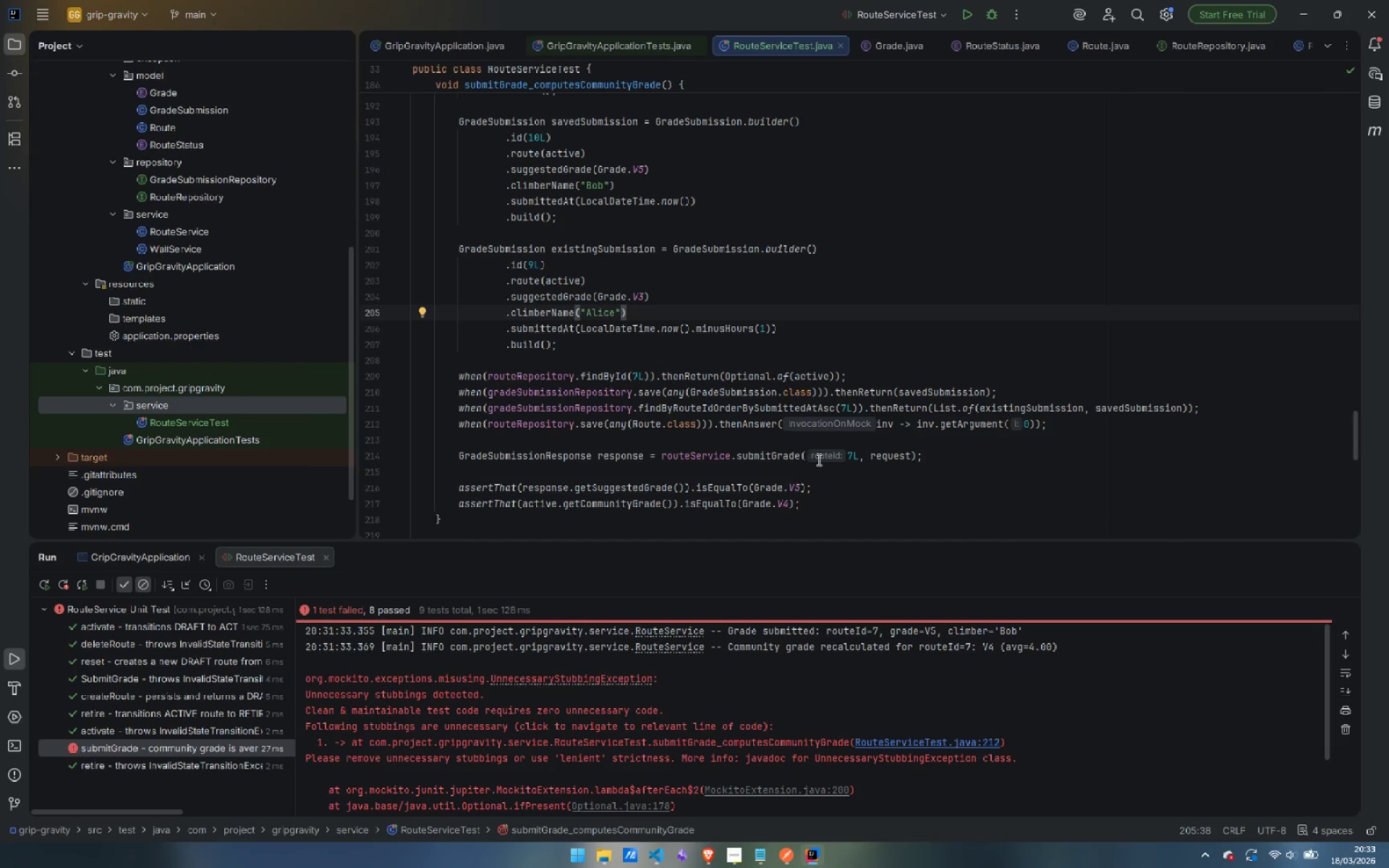 
mouse_move([872, 455])
 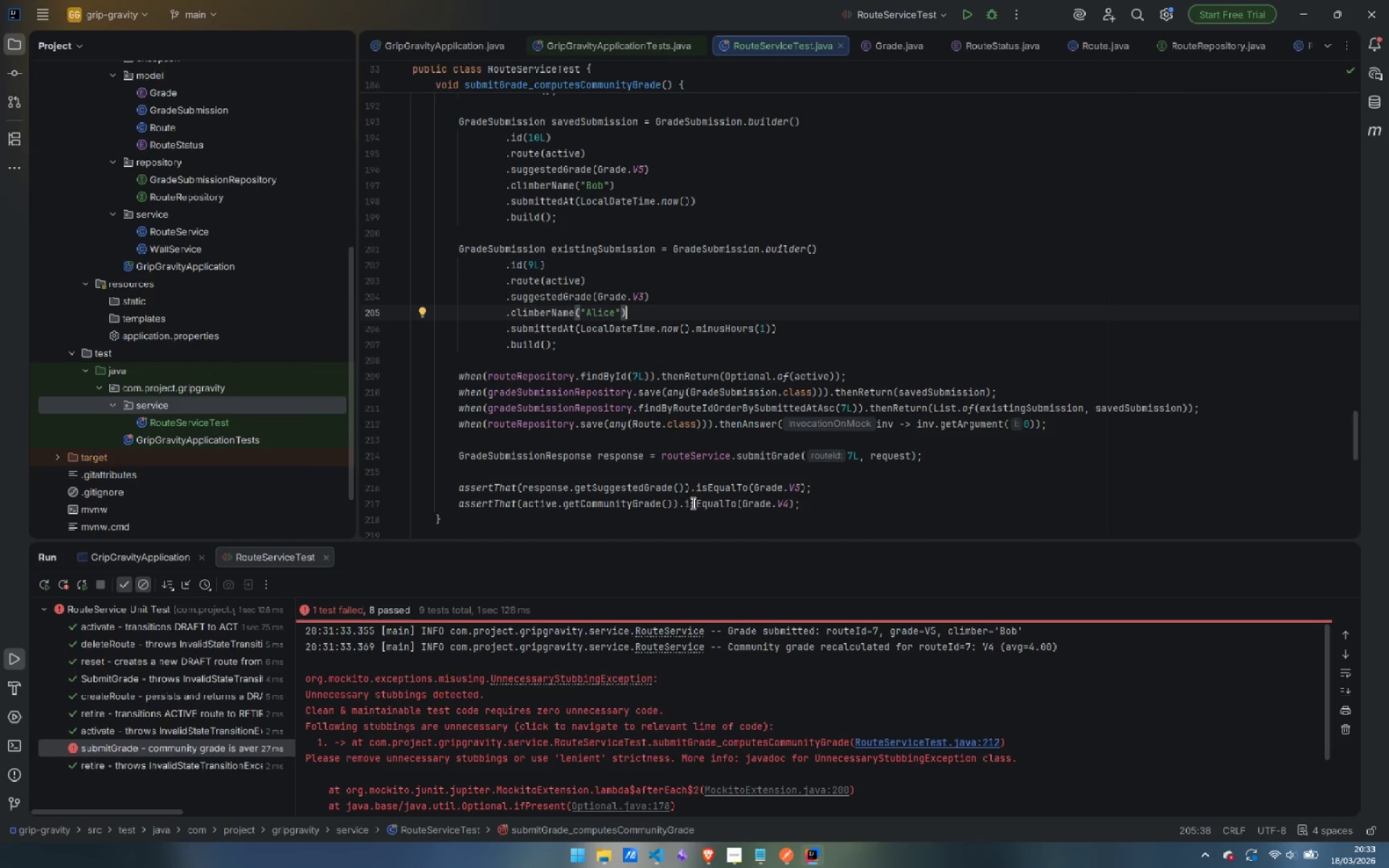 
mouse_move([673, 474])
 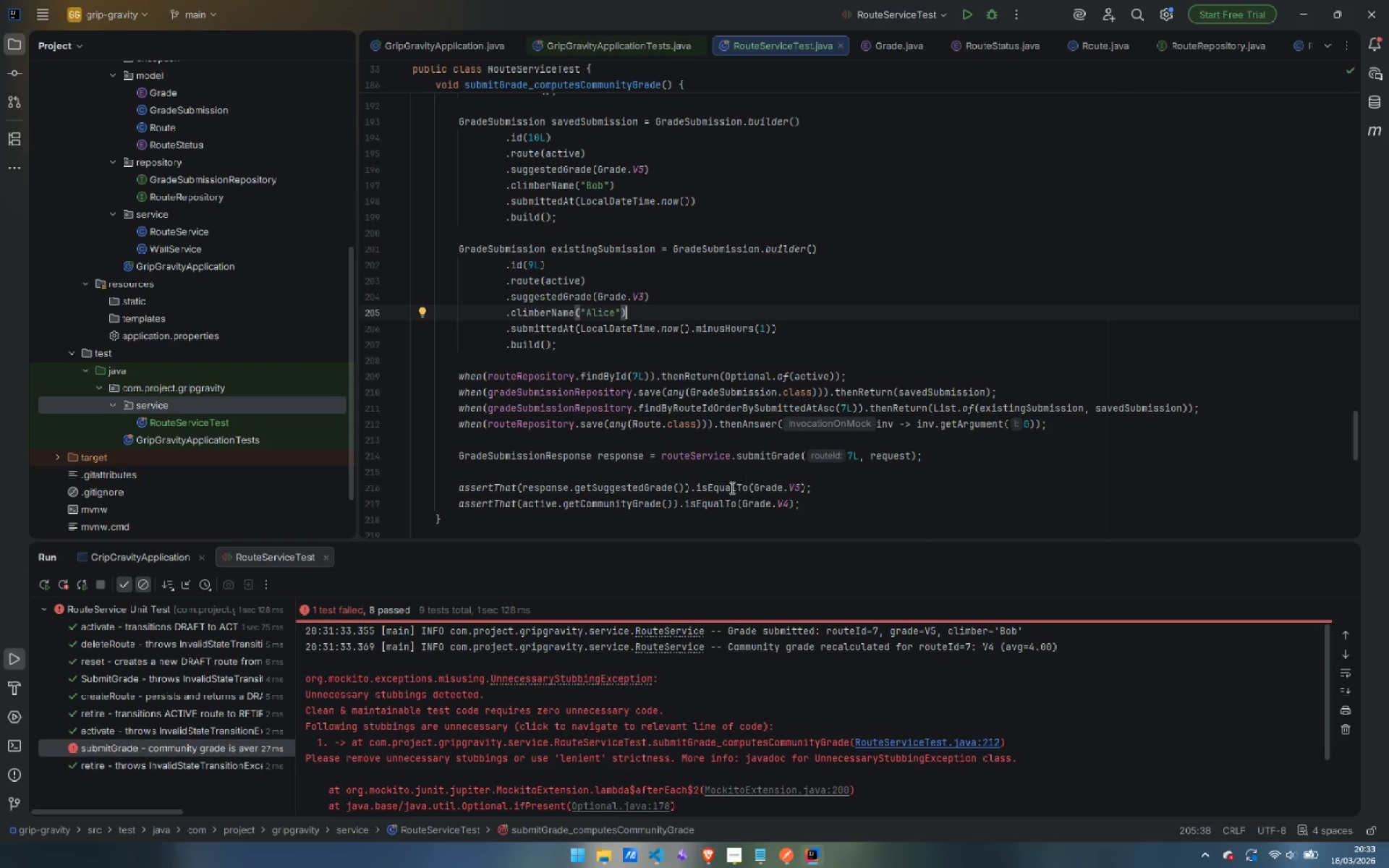 
wait(6.09)
 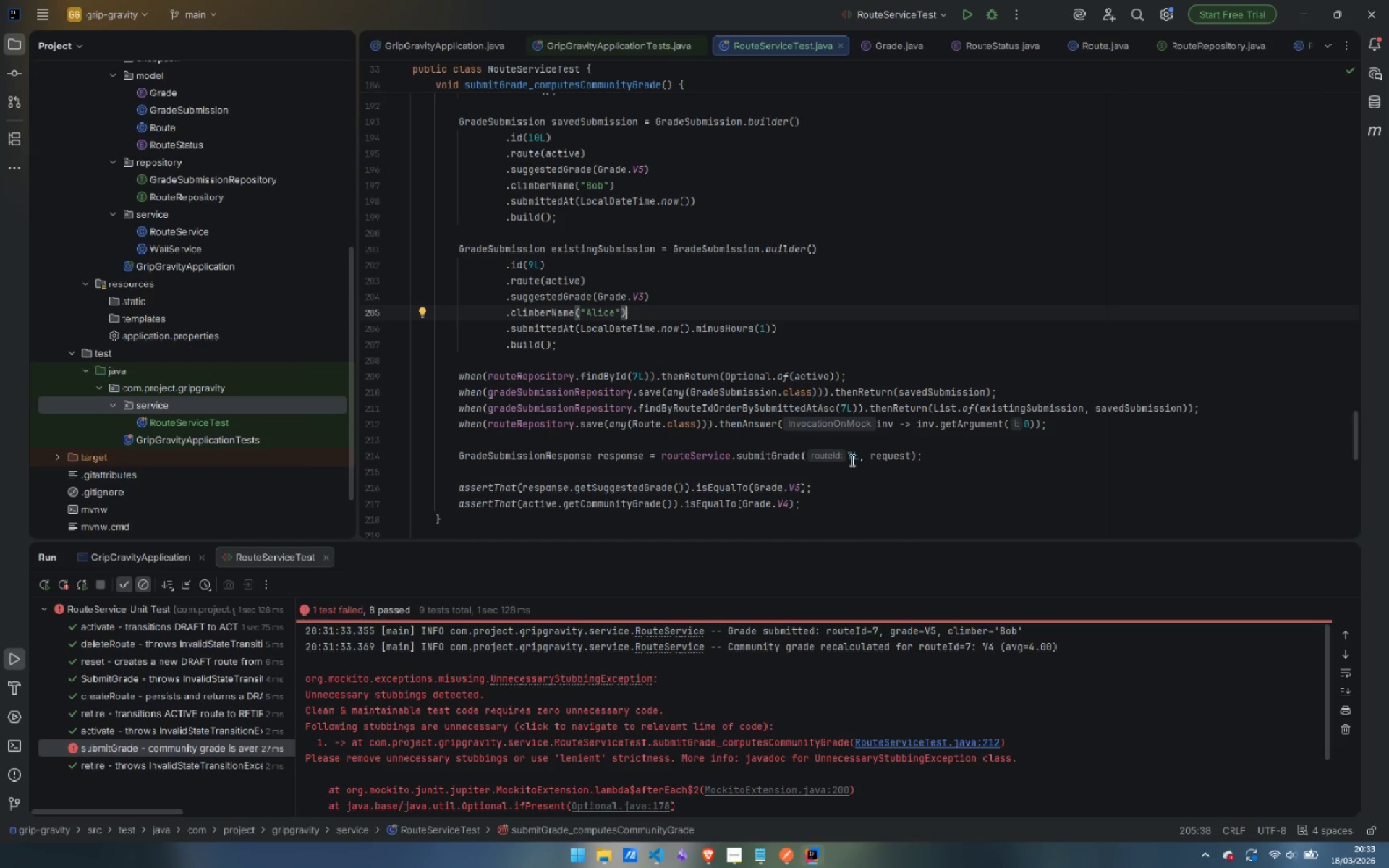 
mouse_move([764, 485])
 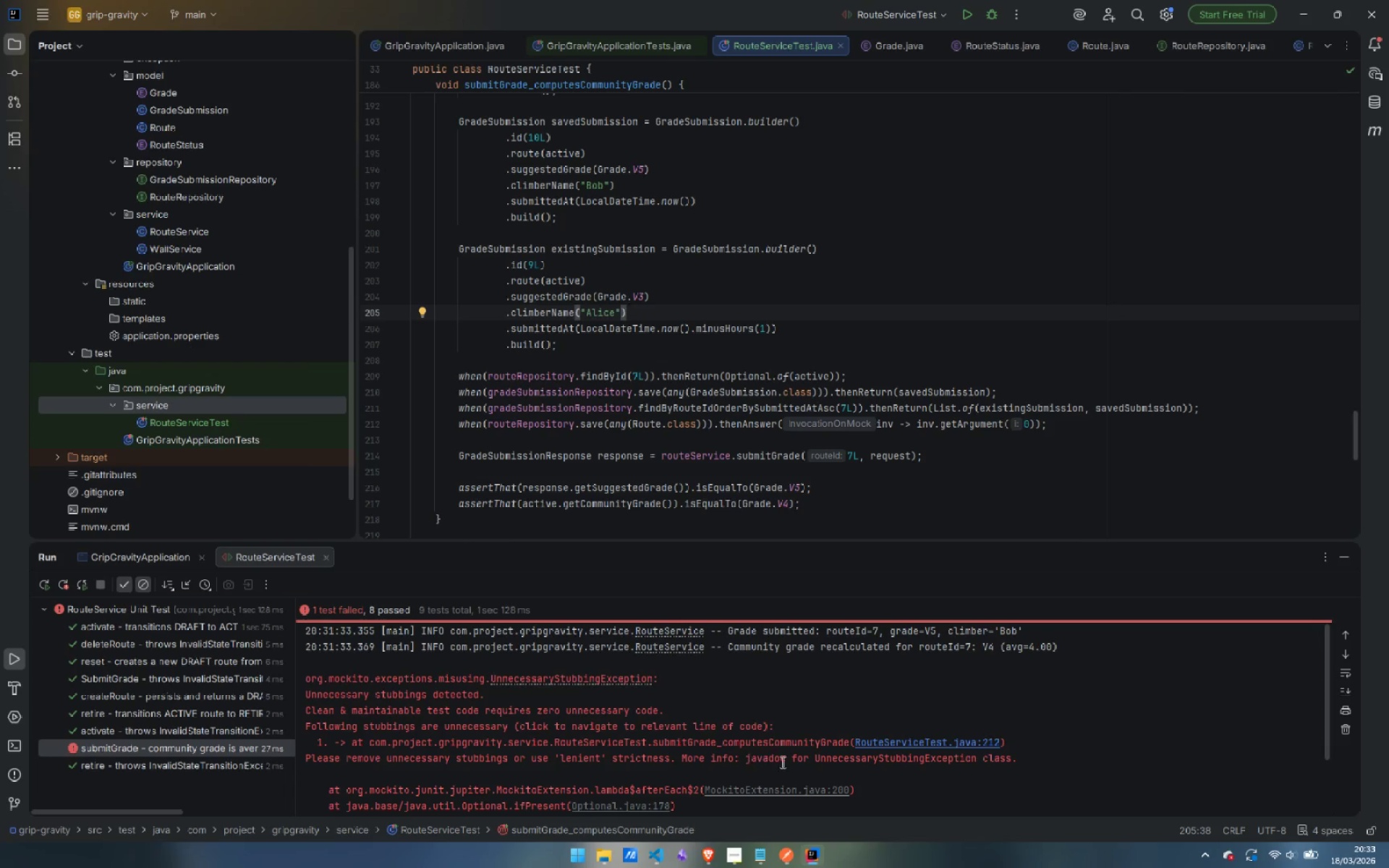 
wait(11.94)
 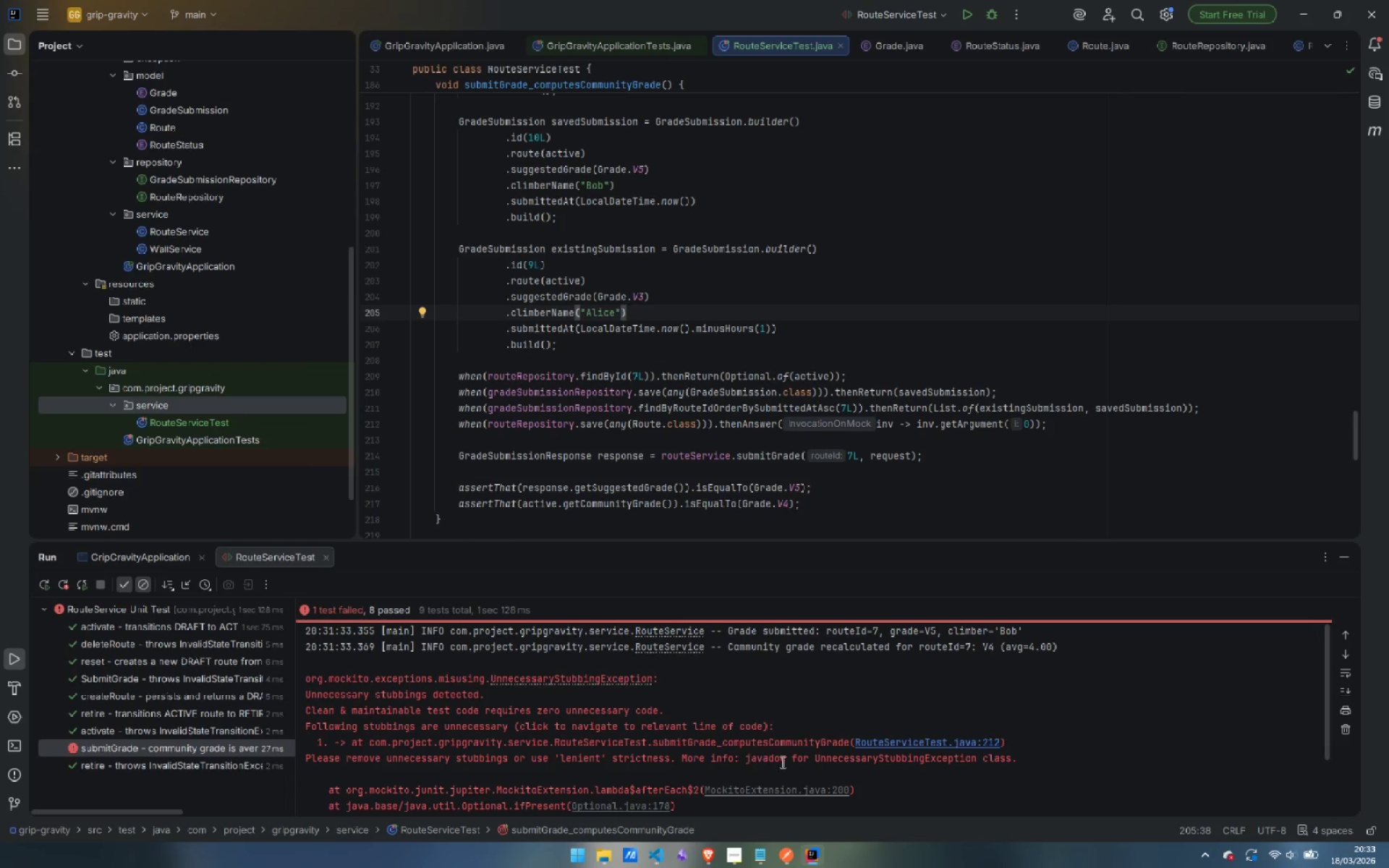 
scroll: coordinate [894, 711], scroll_direction: down, amount: 2.0
 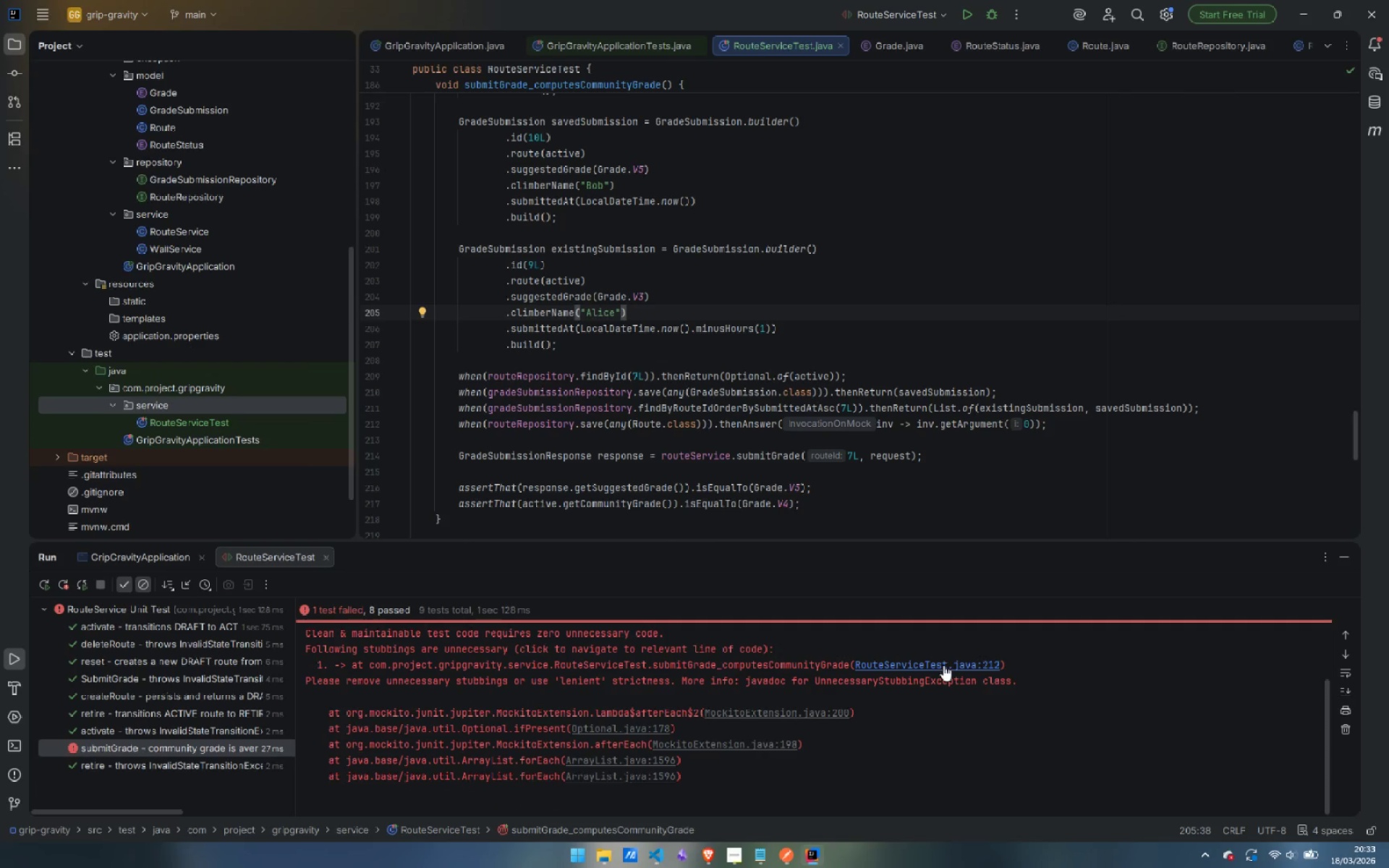 
left_click([944, 666])
 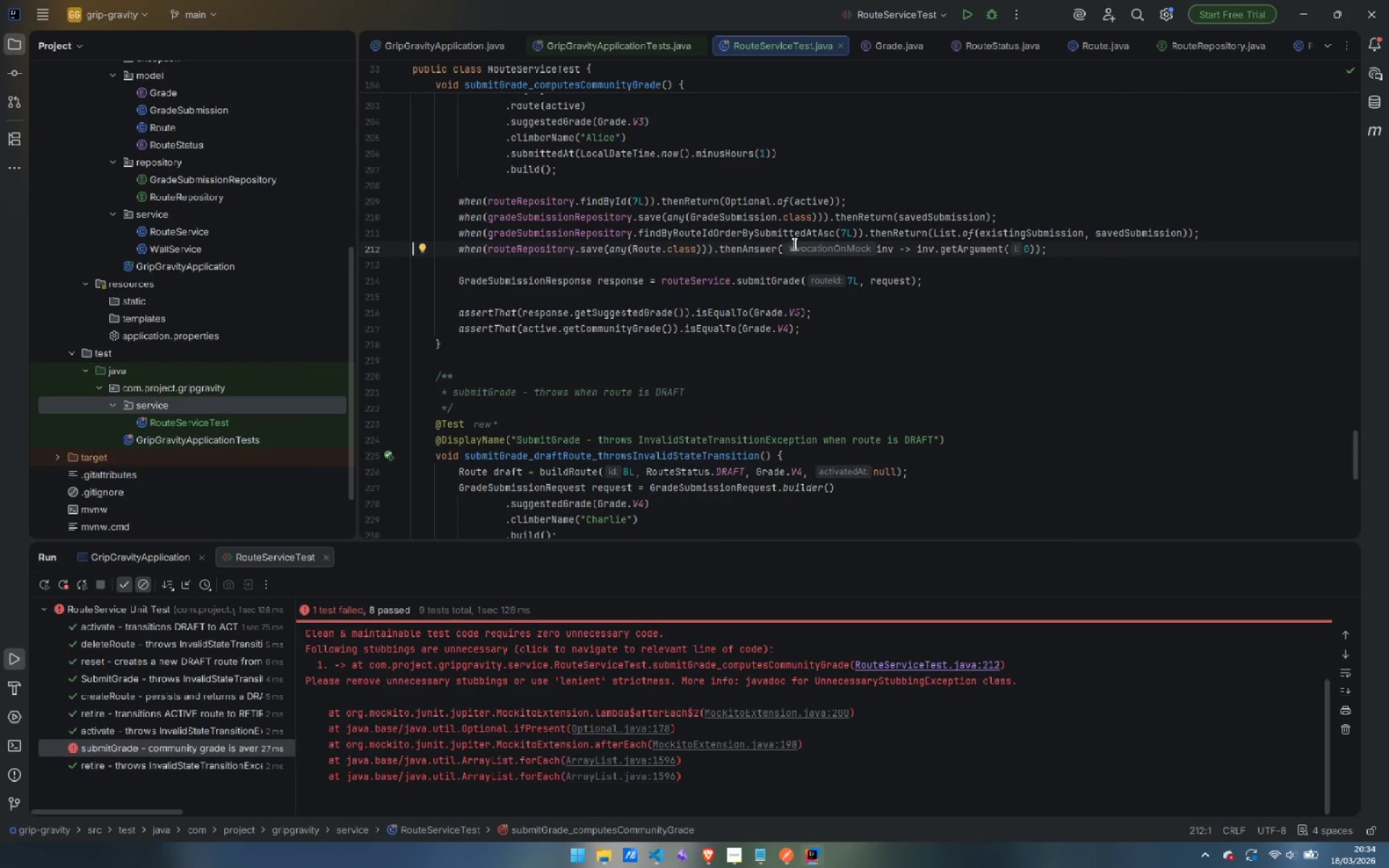 
wait(19.64)
 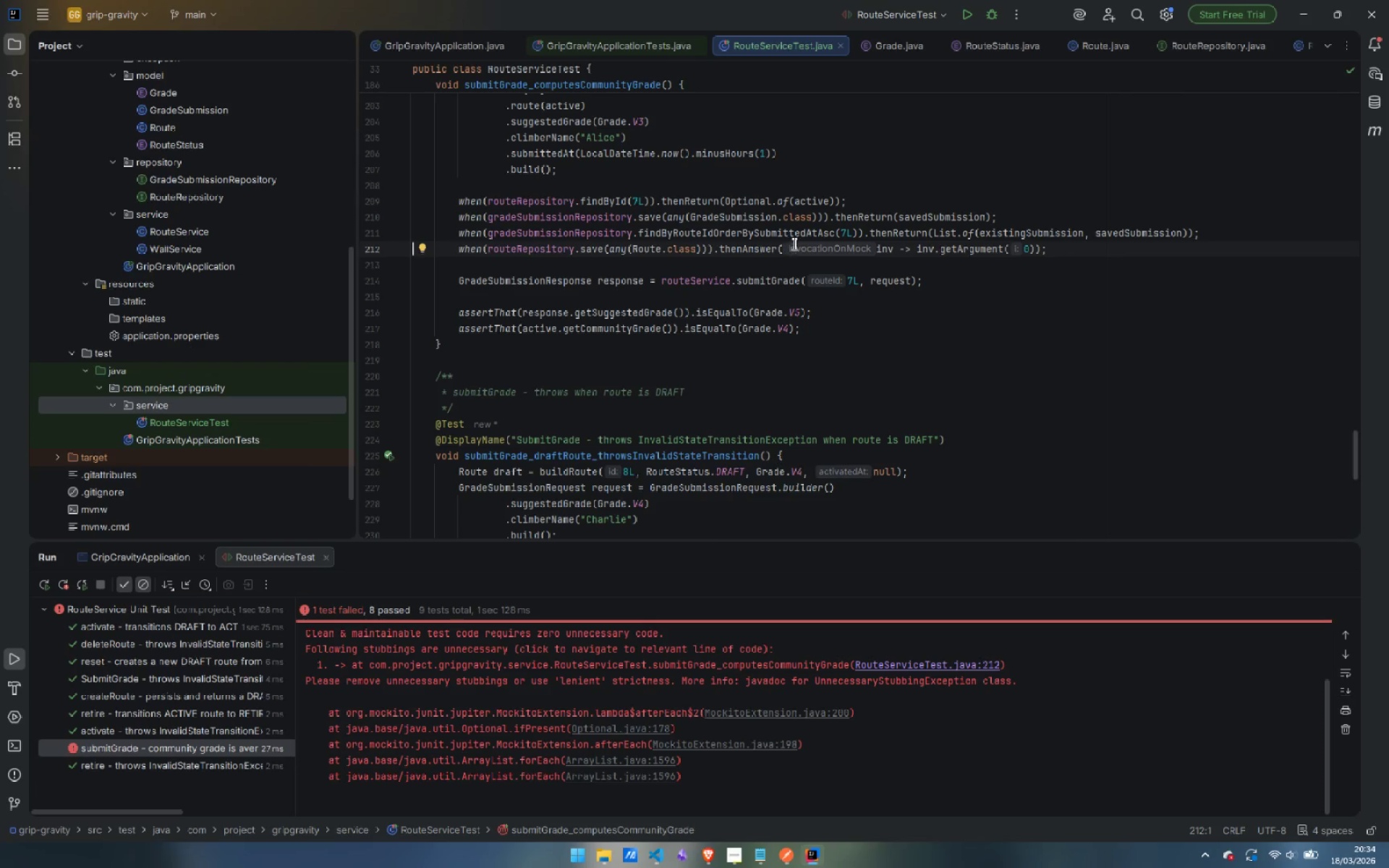 
scroll: coordinate [823, 298], scroll_direction: up, amount: 10.0
 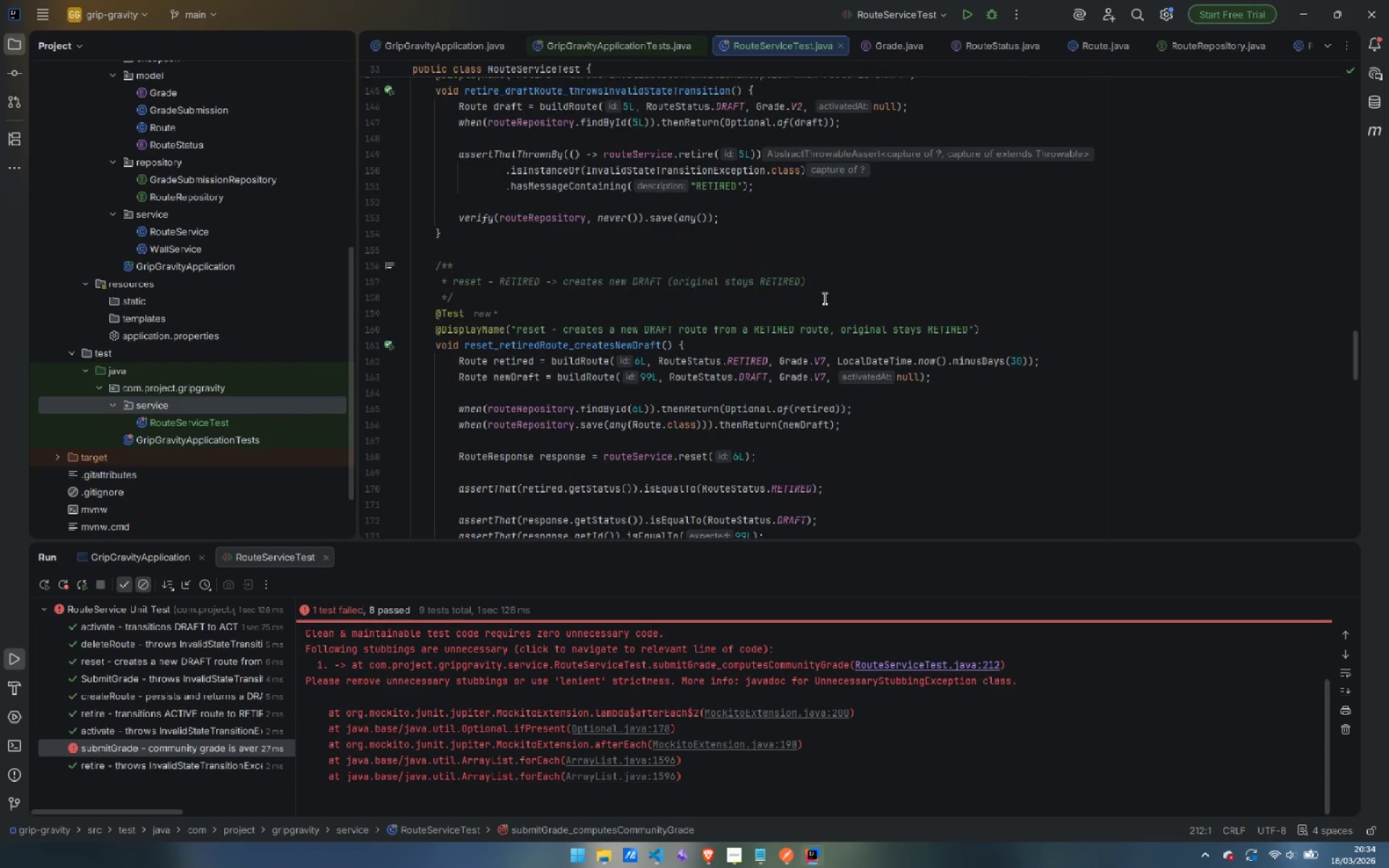 
scroll: coordinate [823, 311], scroll_direction: down, amount: 12.0
 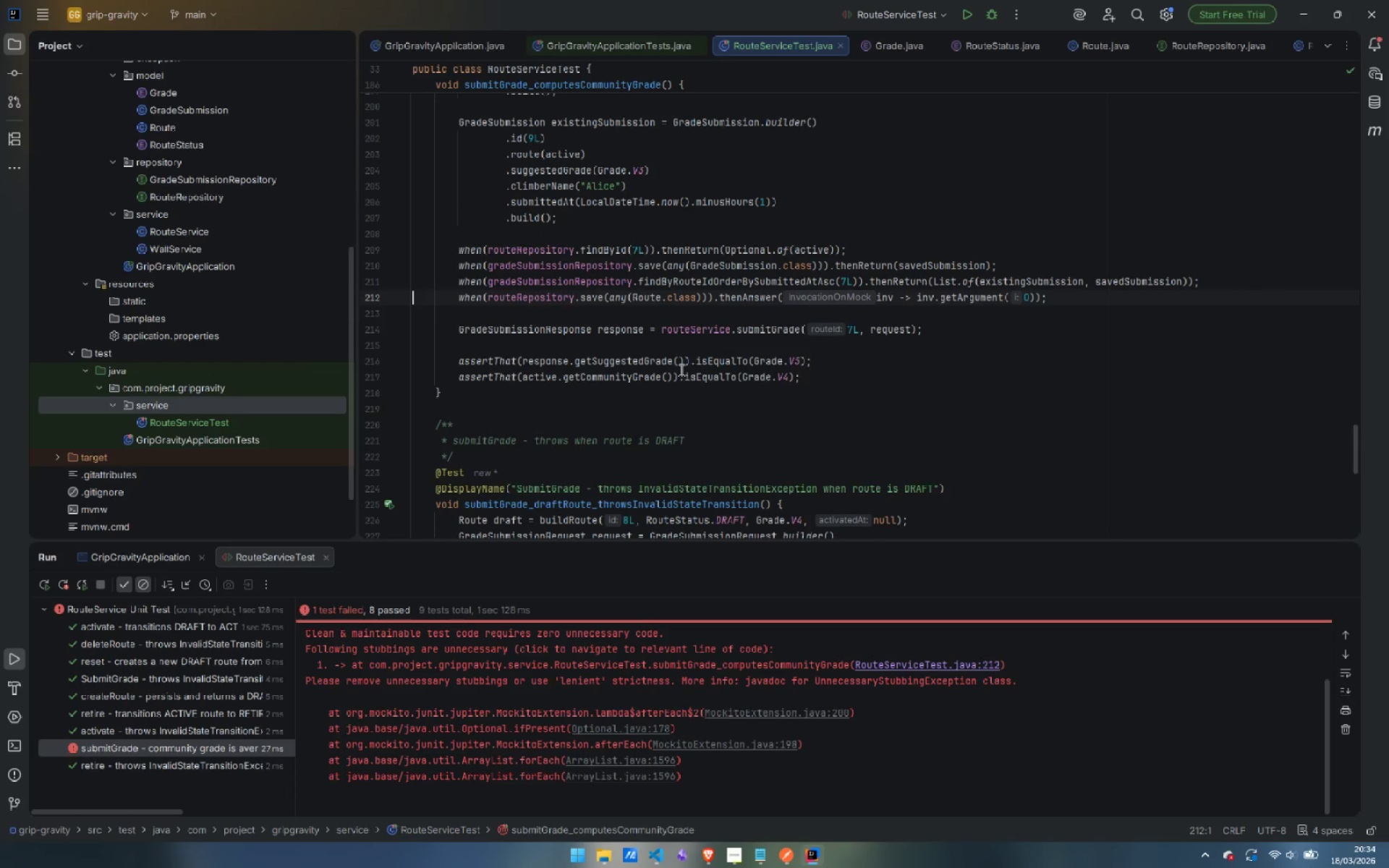 
scroll: coordinate [727, 338], scroll_direction: up, amount: 13.0
 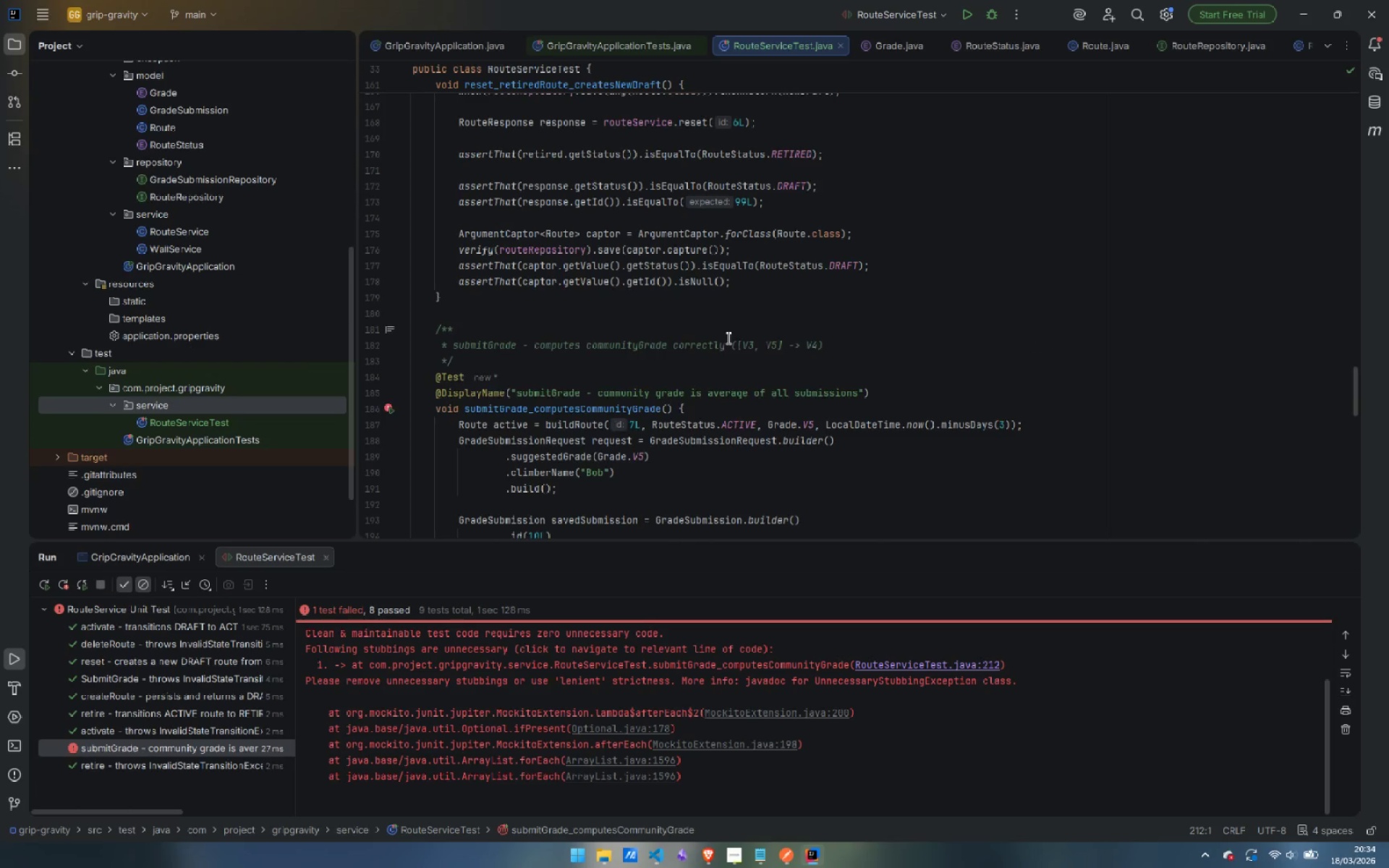 
scroll: coordinate [716, 339], scroll_direction: down, amount: 7.0
 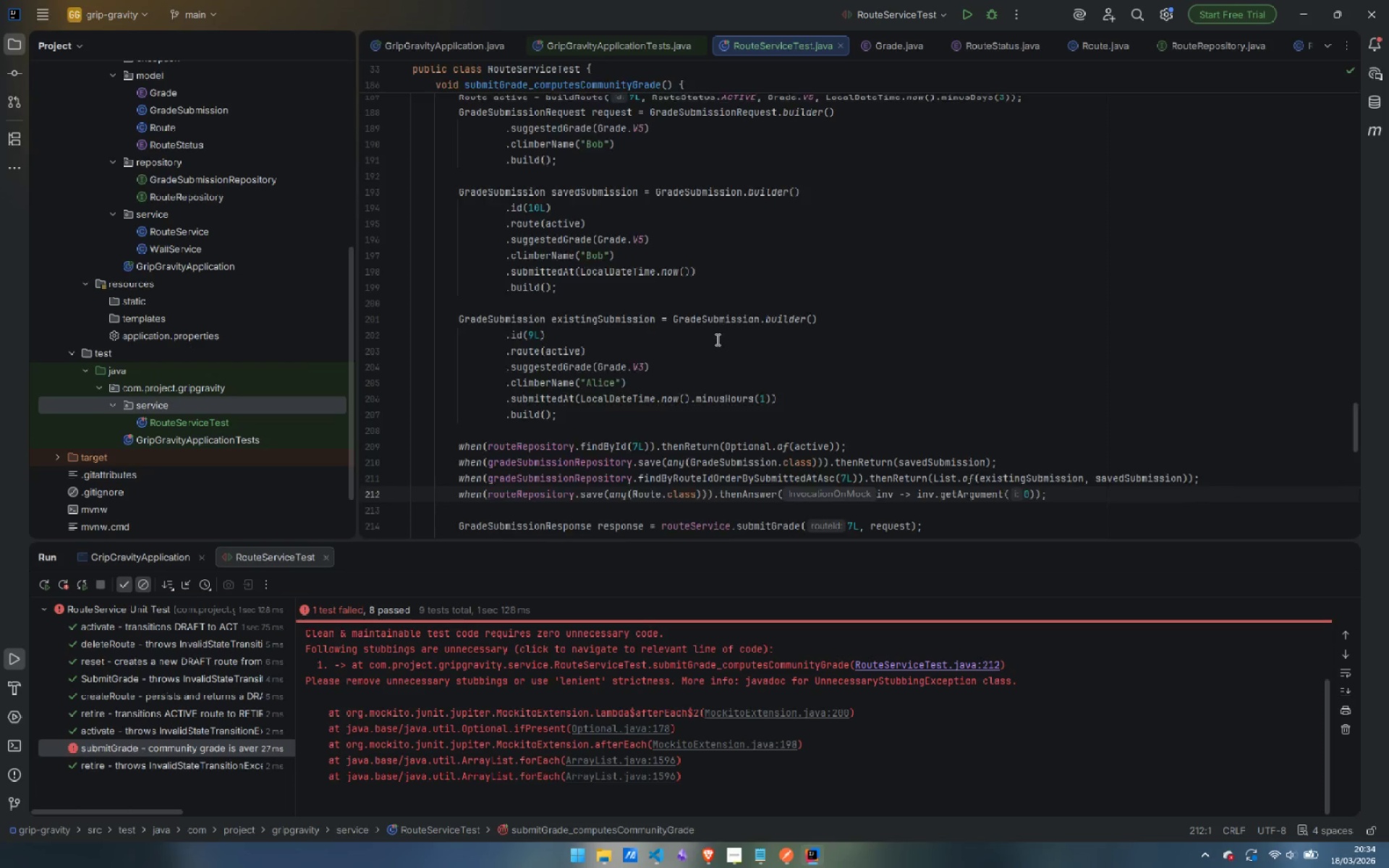 
scroll: coordinate [716, 339], scroll_direction: up, amount: 2.0
 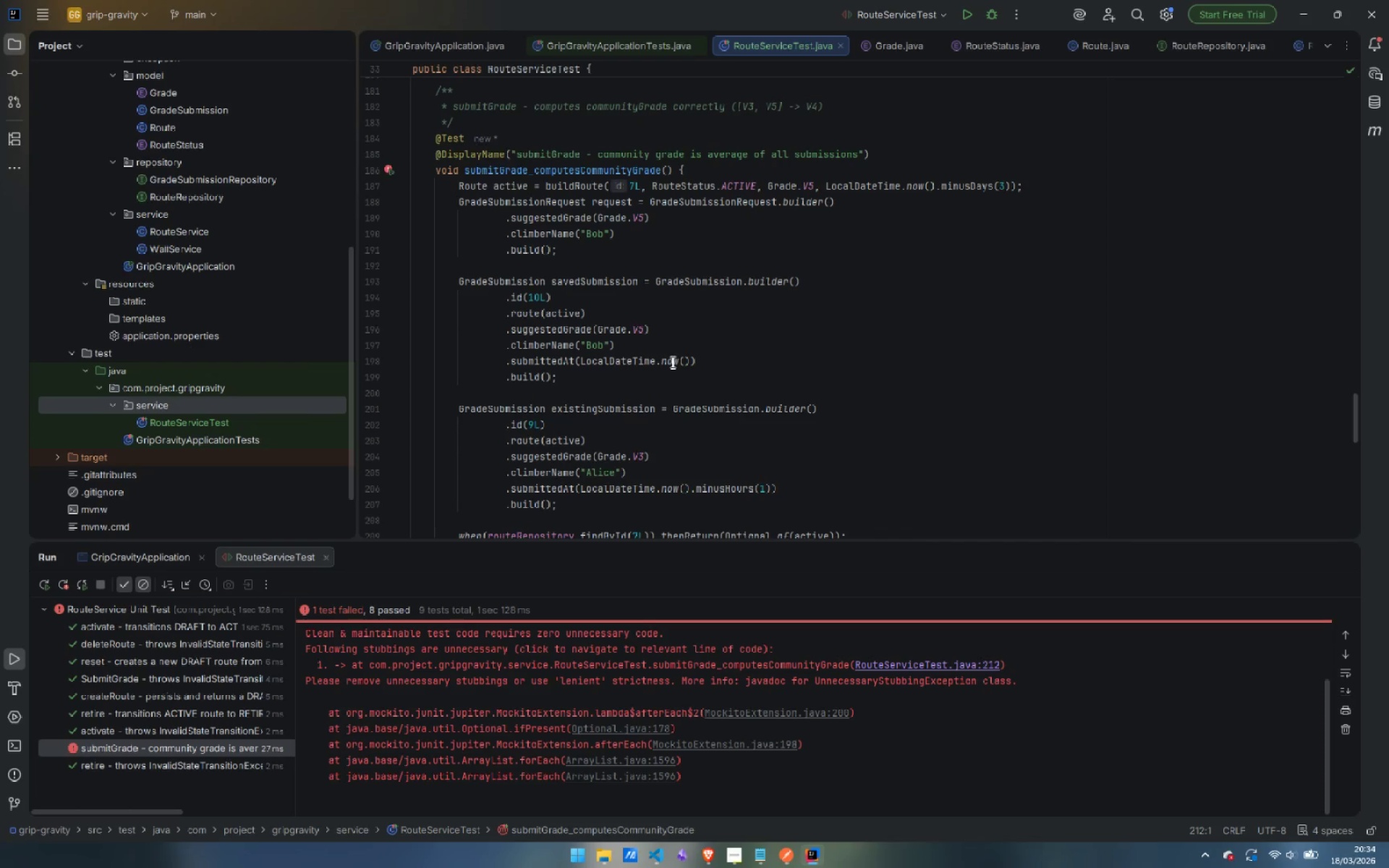 
scroll: coordinate [967, 338], scroll_direction: down, amount: 3.0
 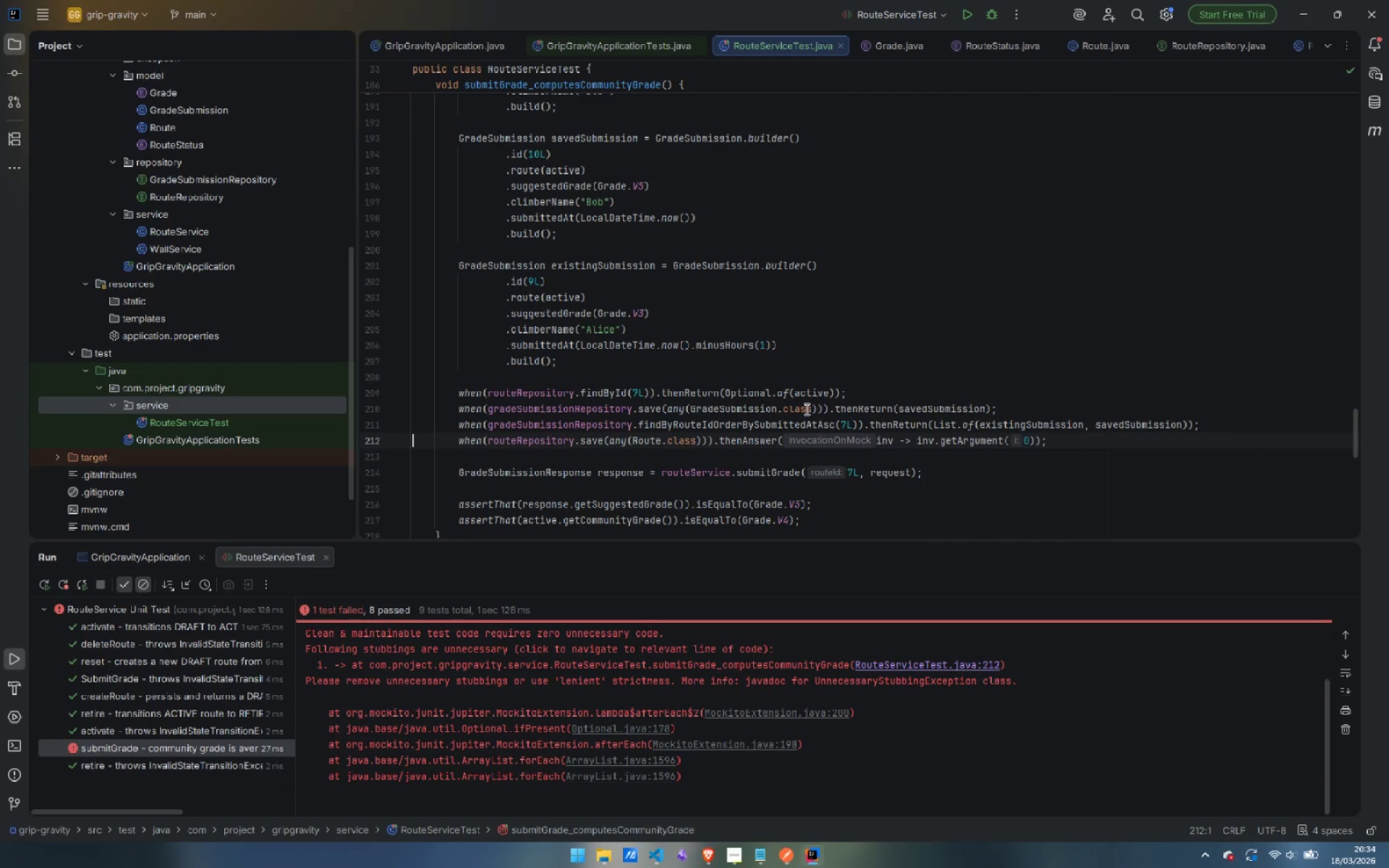 
mouse_move([763, 420])
 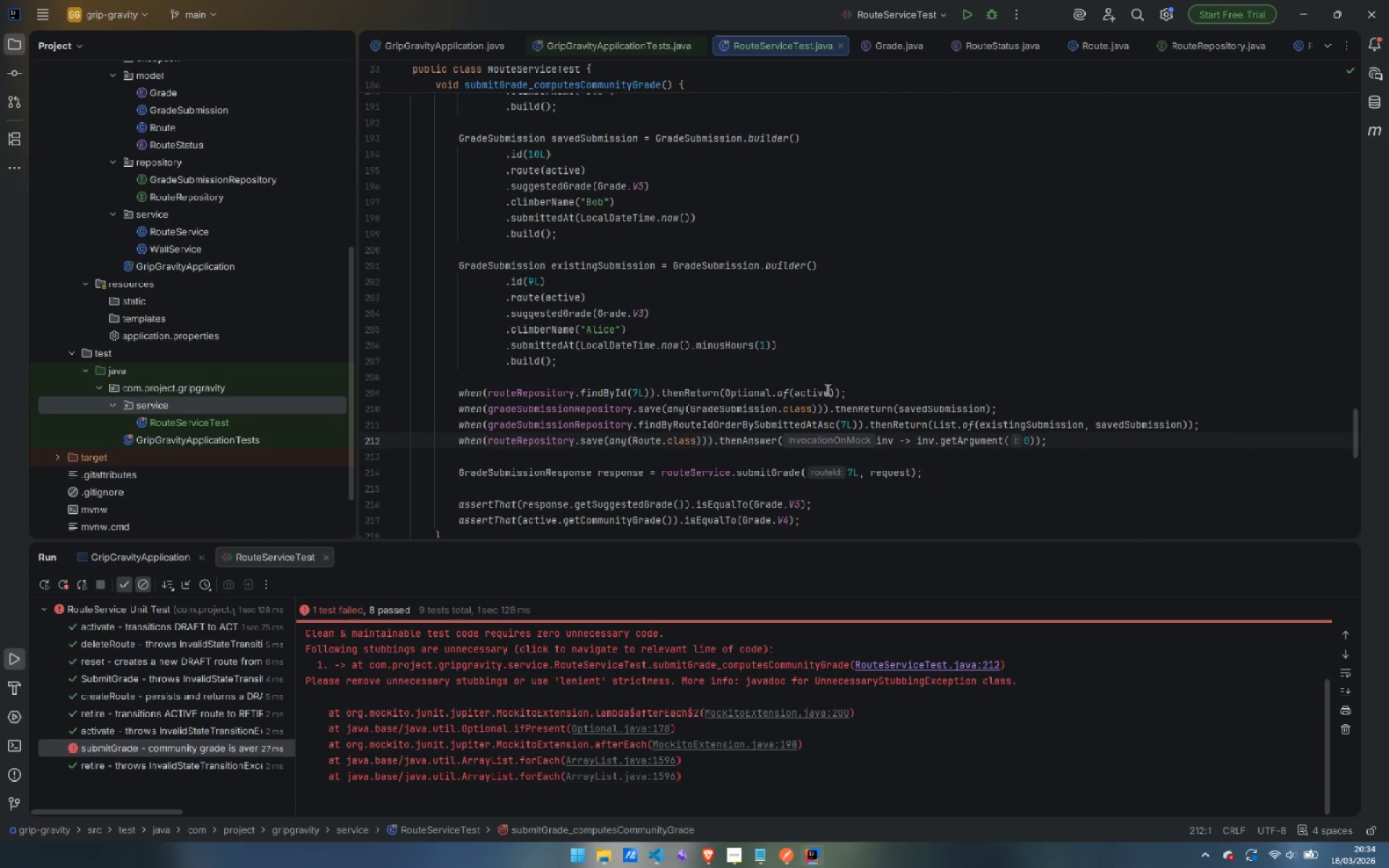 
mouse_move([840, 380])
 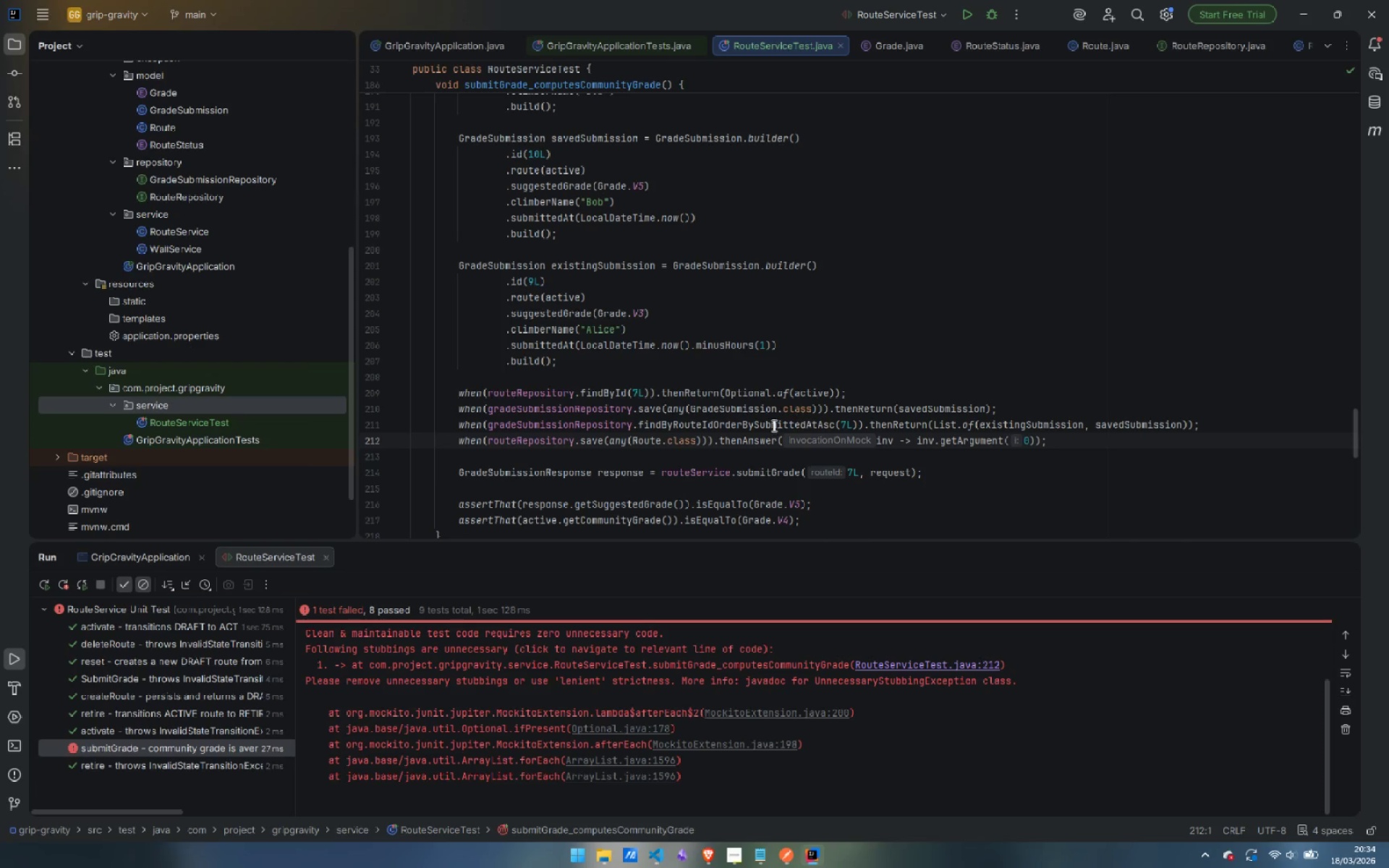 
wait(5.15)
 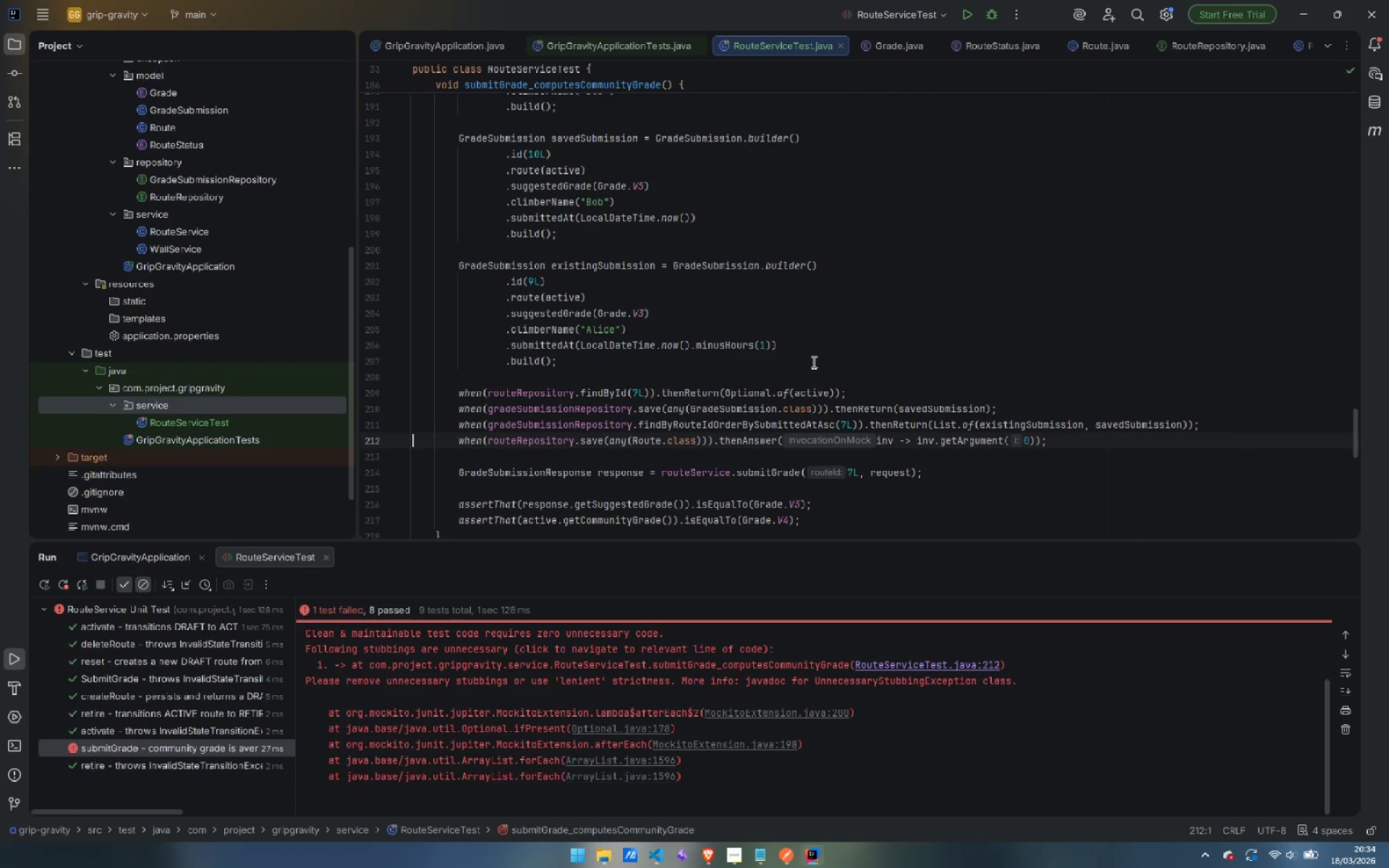 
mouse_move([723, 434])
 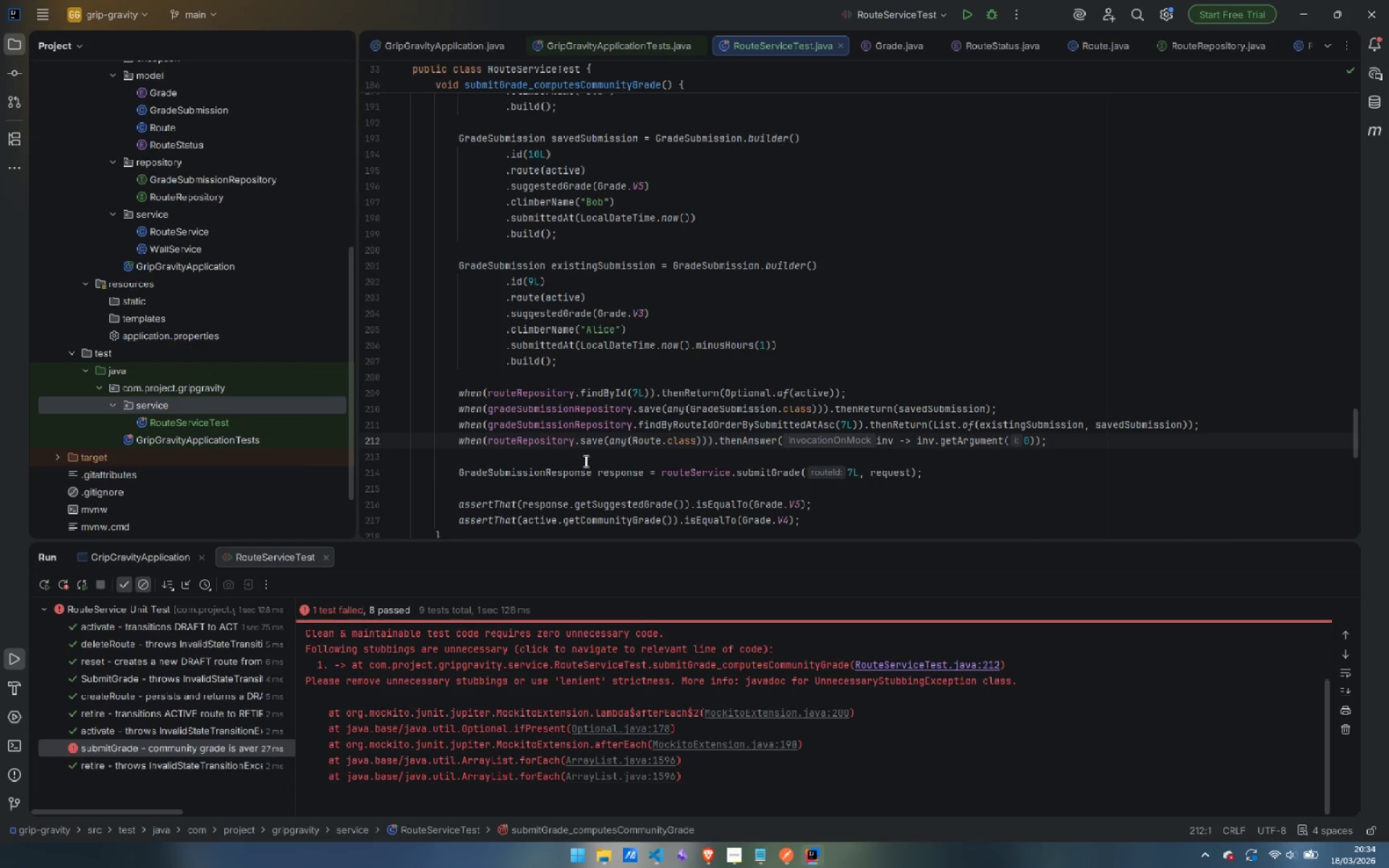 
scroll: coordinate [598, 423], scroll_direction: down, amount: 2.0
 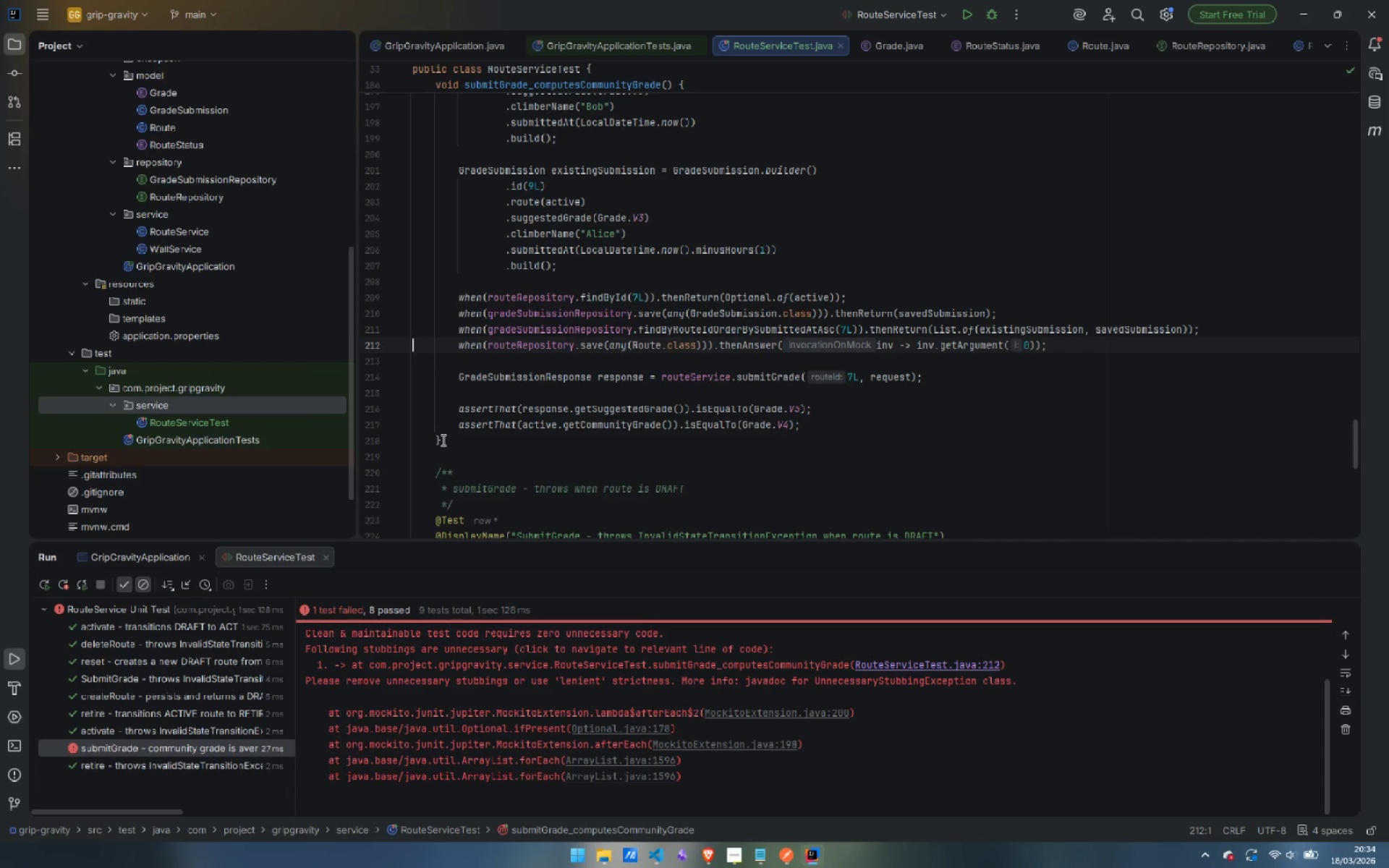 
left_click_drag(start_coordinate=[452, 440], to_coordinate=[644, 336])
 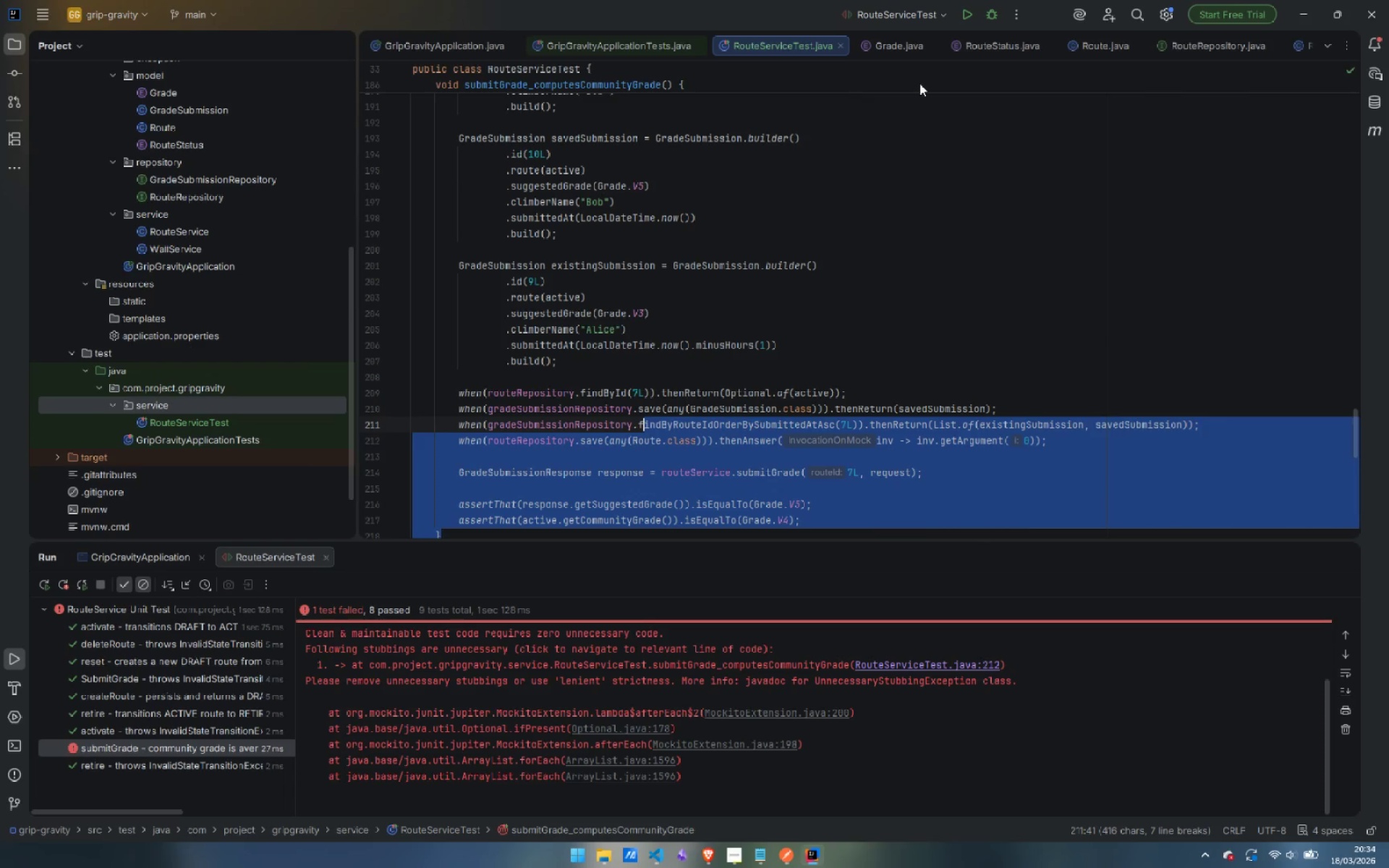 
scroll: coordinate [644, 336], scroll_direction: up, amount: 2.0
 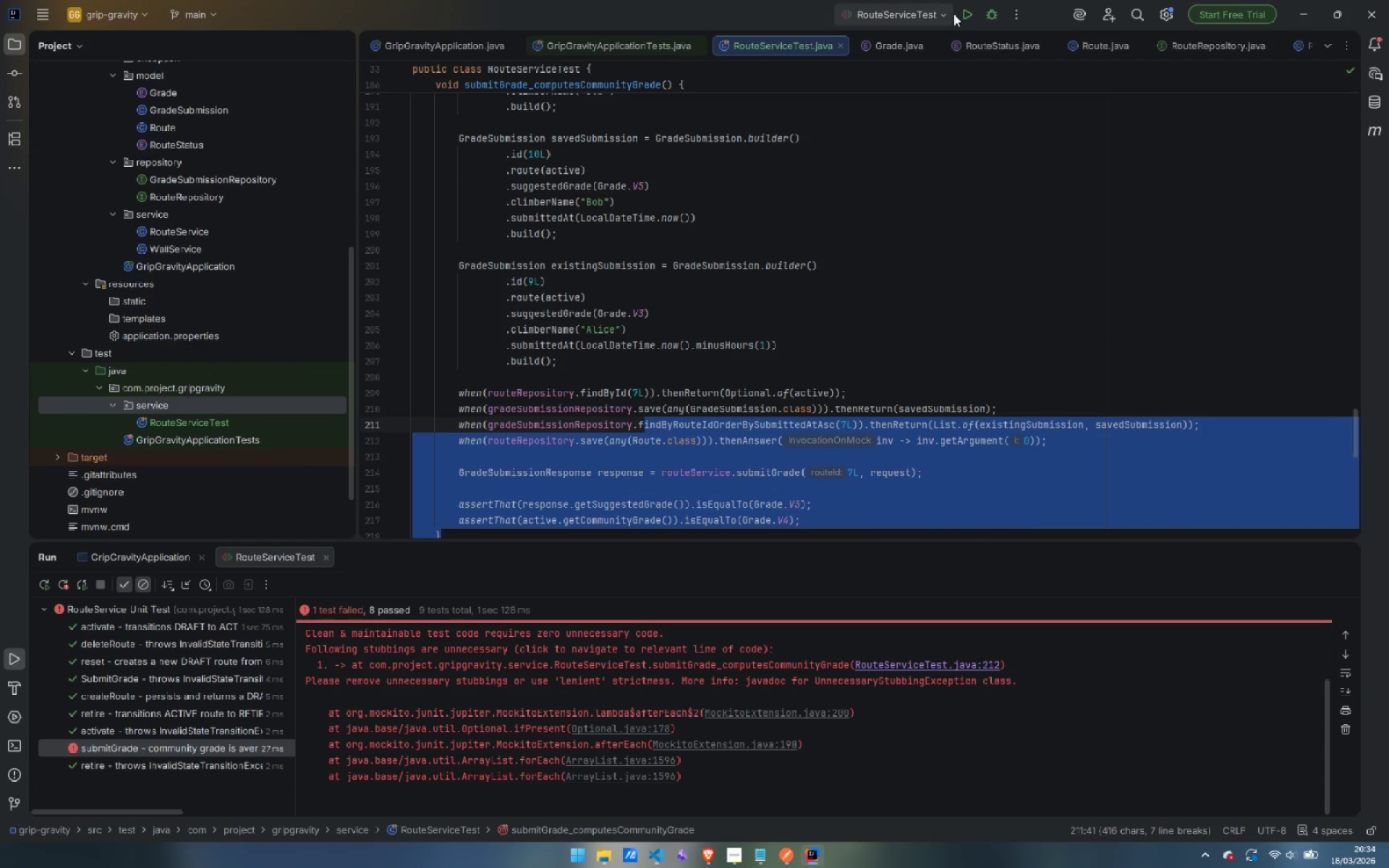 
left_click([961, 8])
 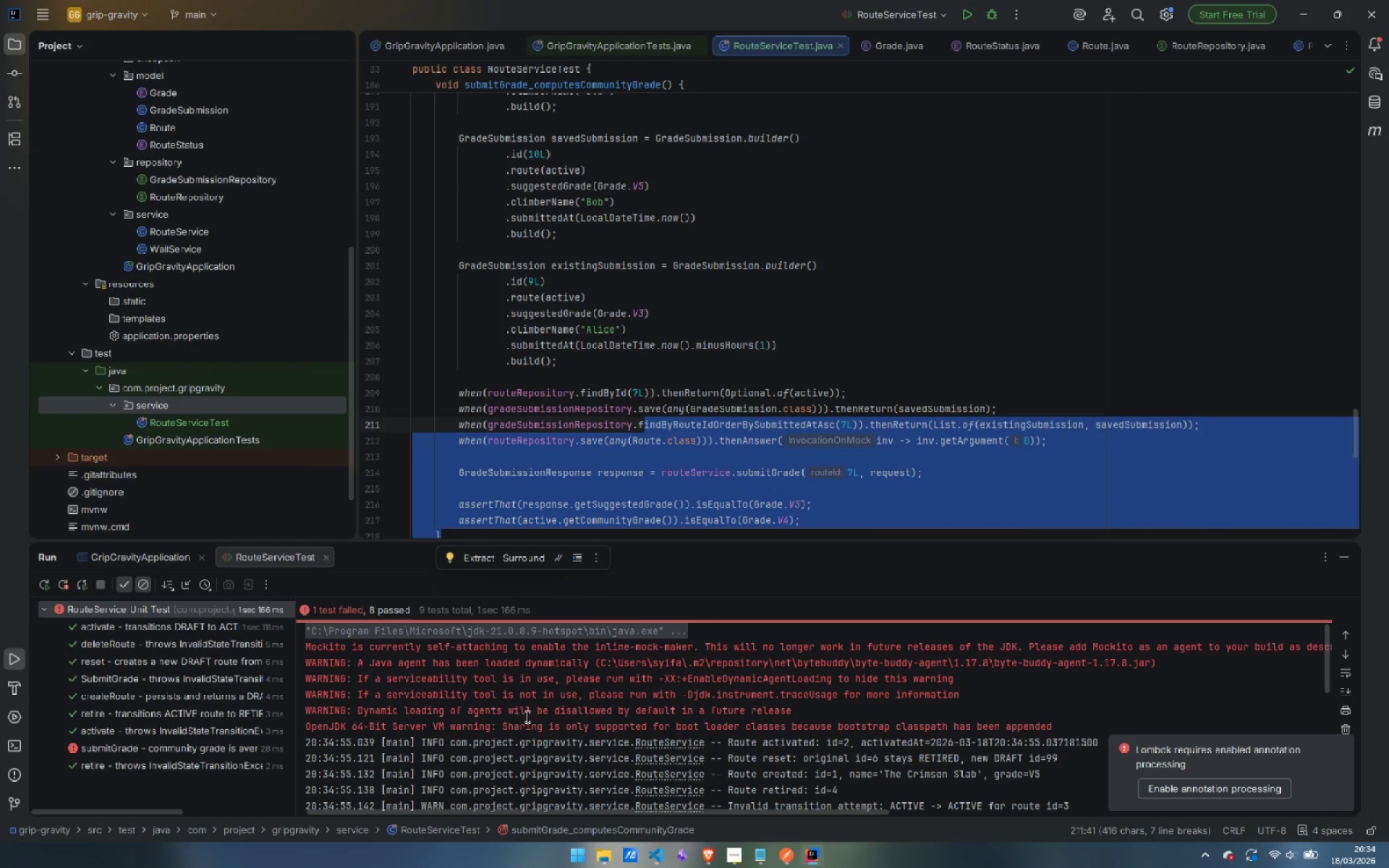 
wait(5.81)
 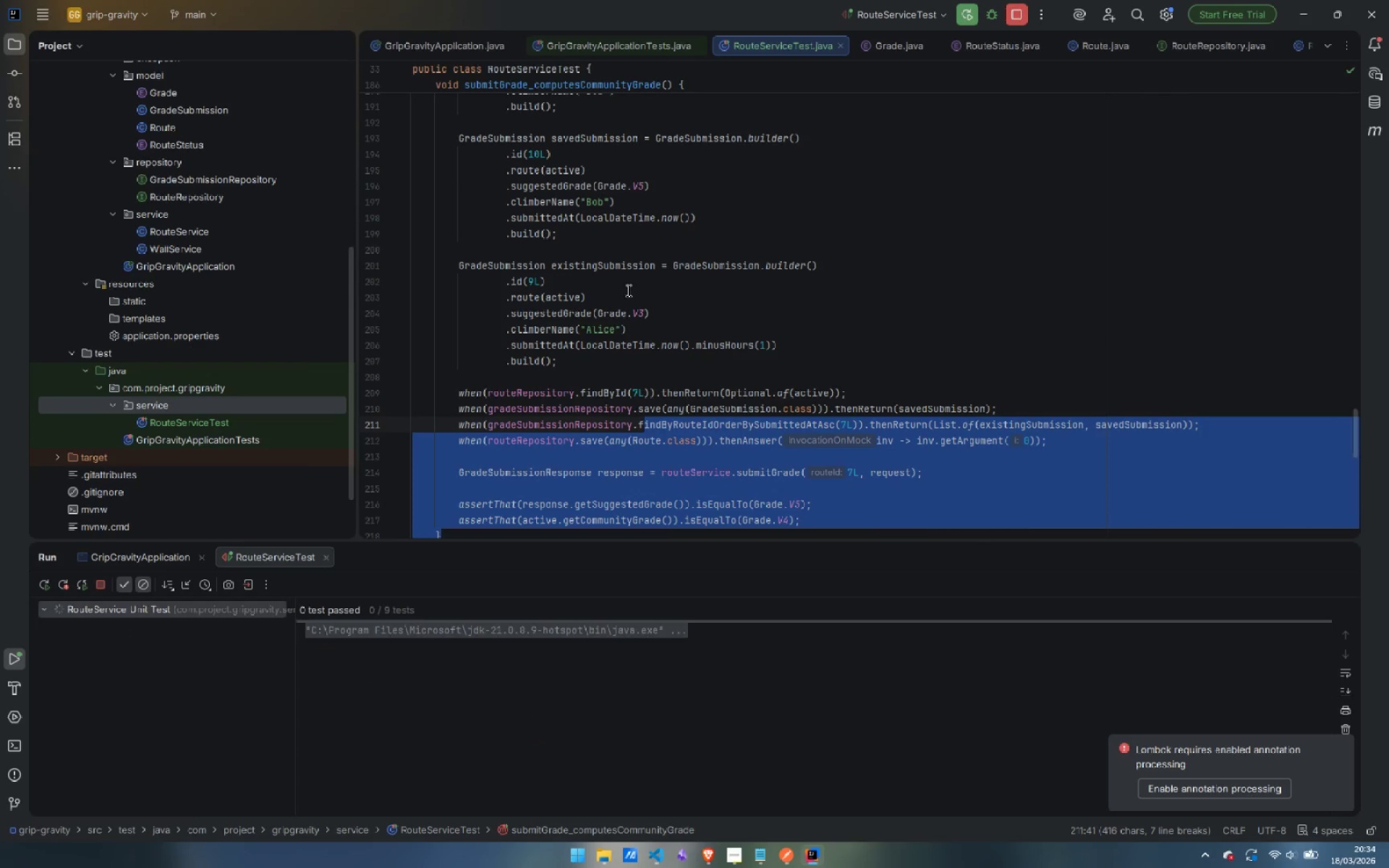 
scroll: coordinate [791, 662], scroll_direction: down, amount: 4.0
 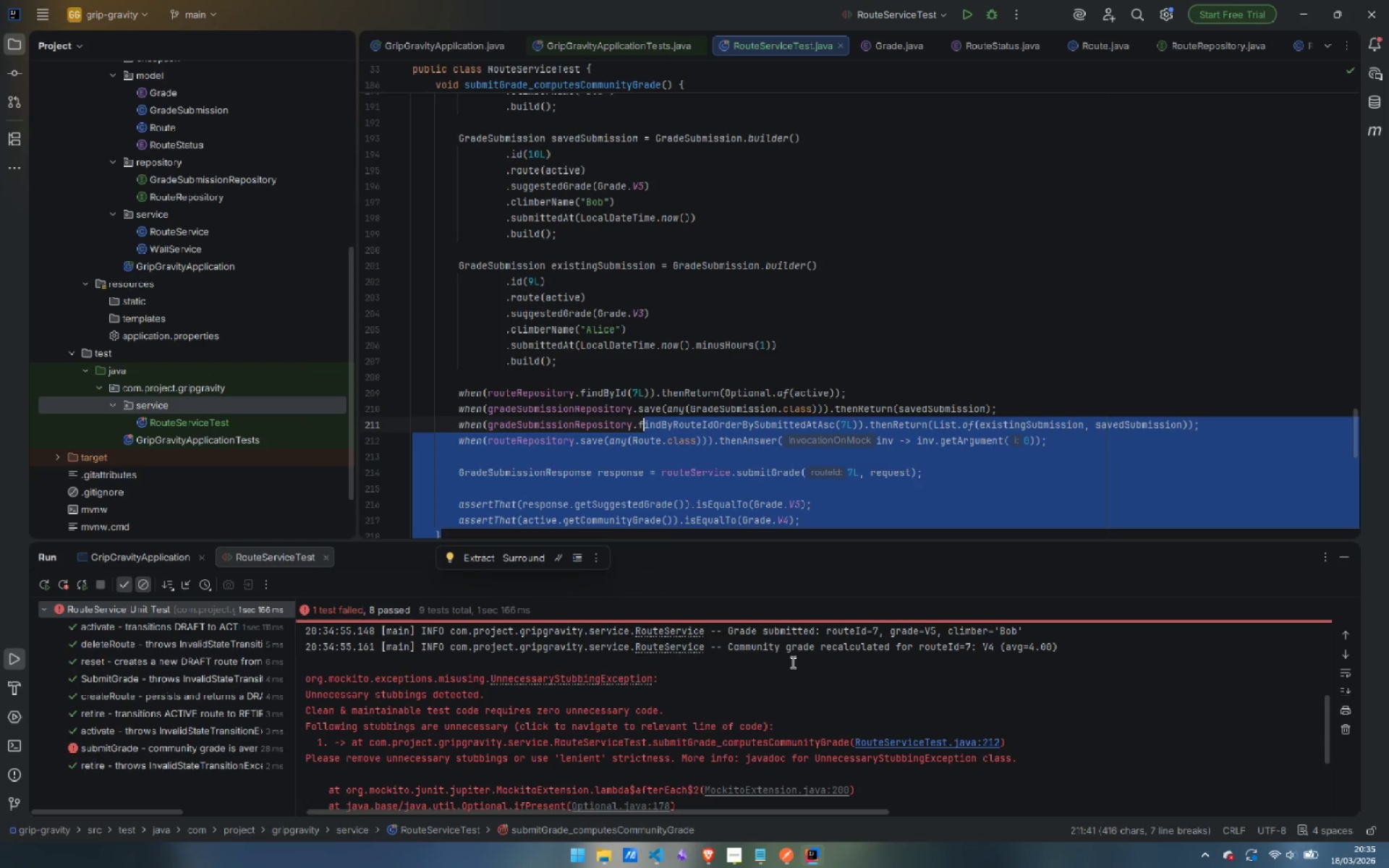 
wait(5.75)
 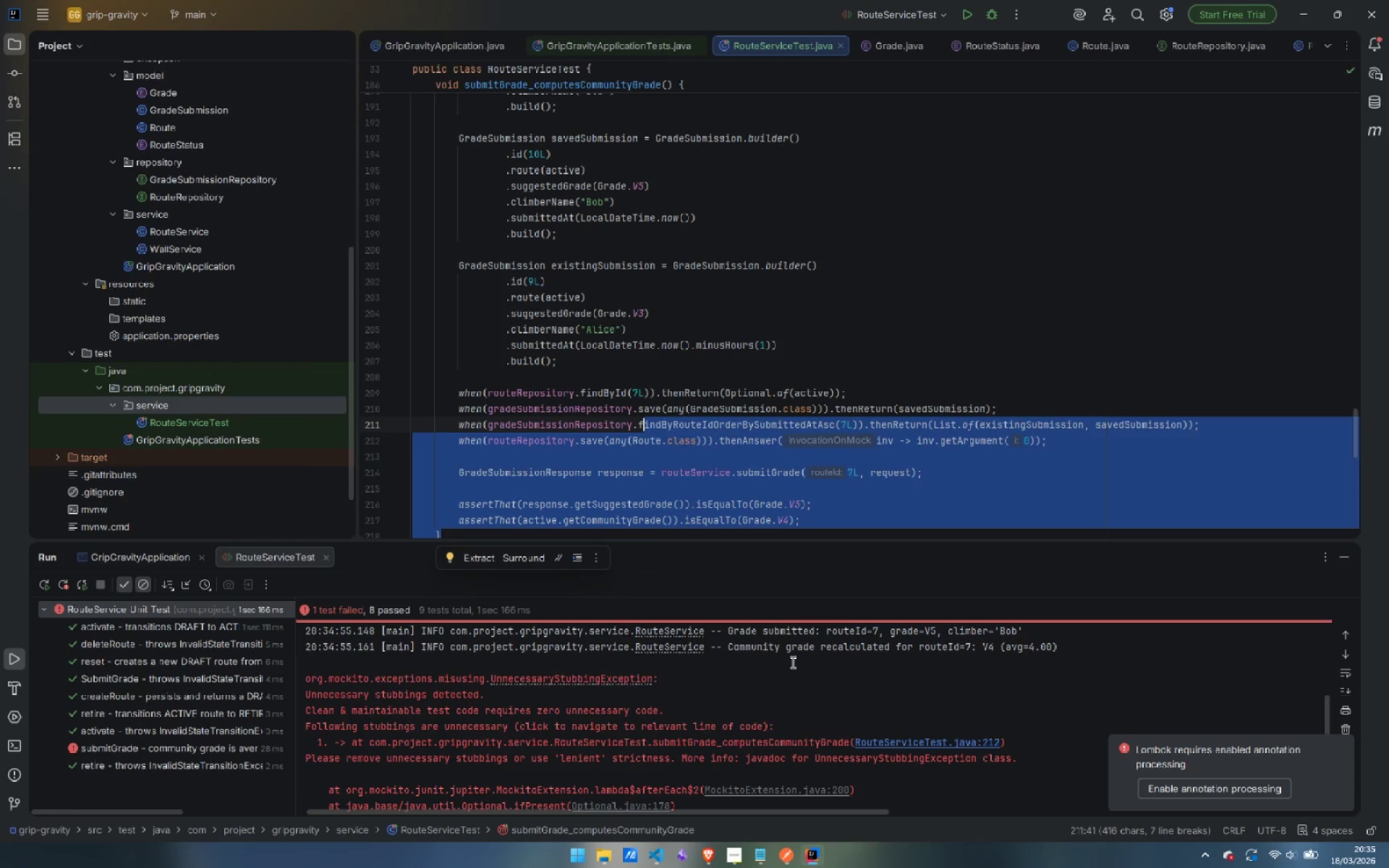 
left_click([739, 401])
 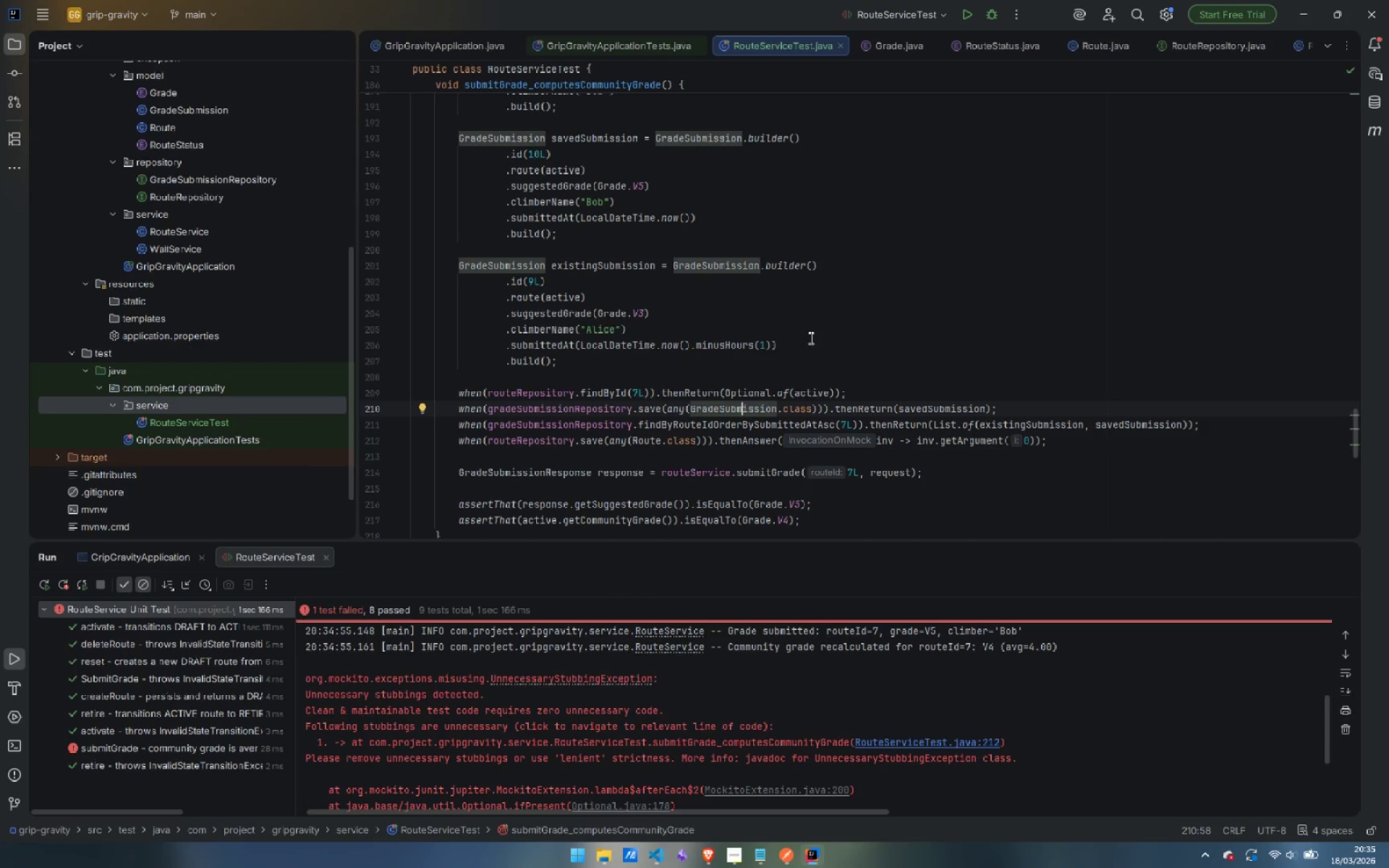 
wait(8.62)
 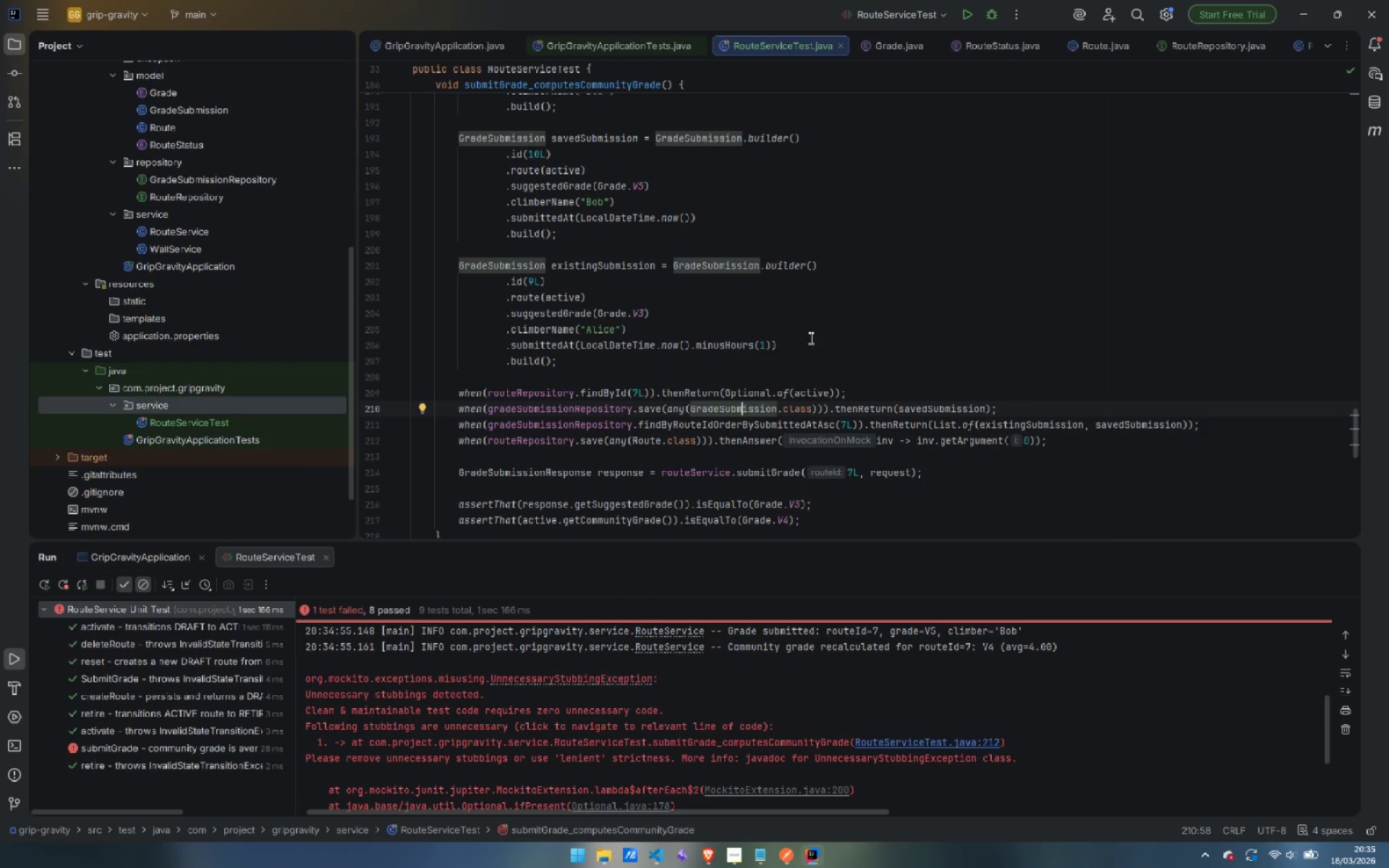 
left_click([730, 862])